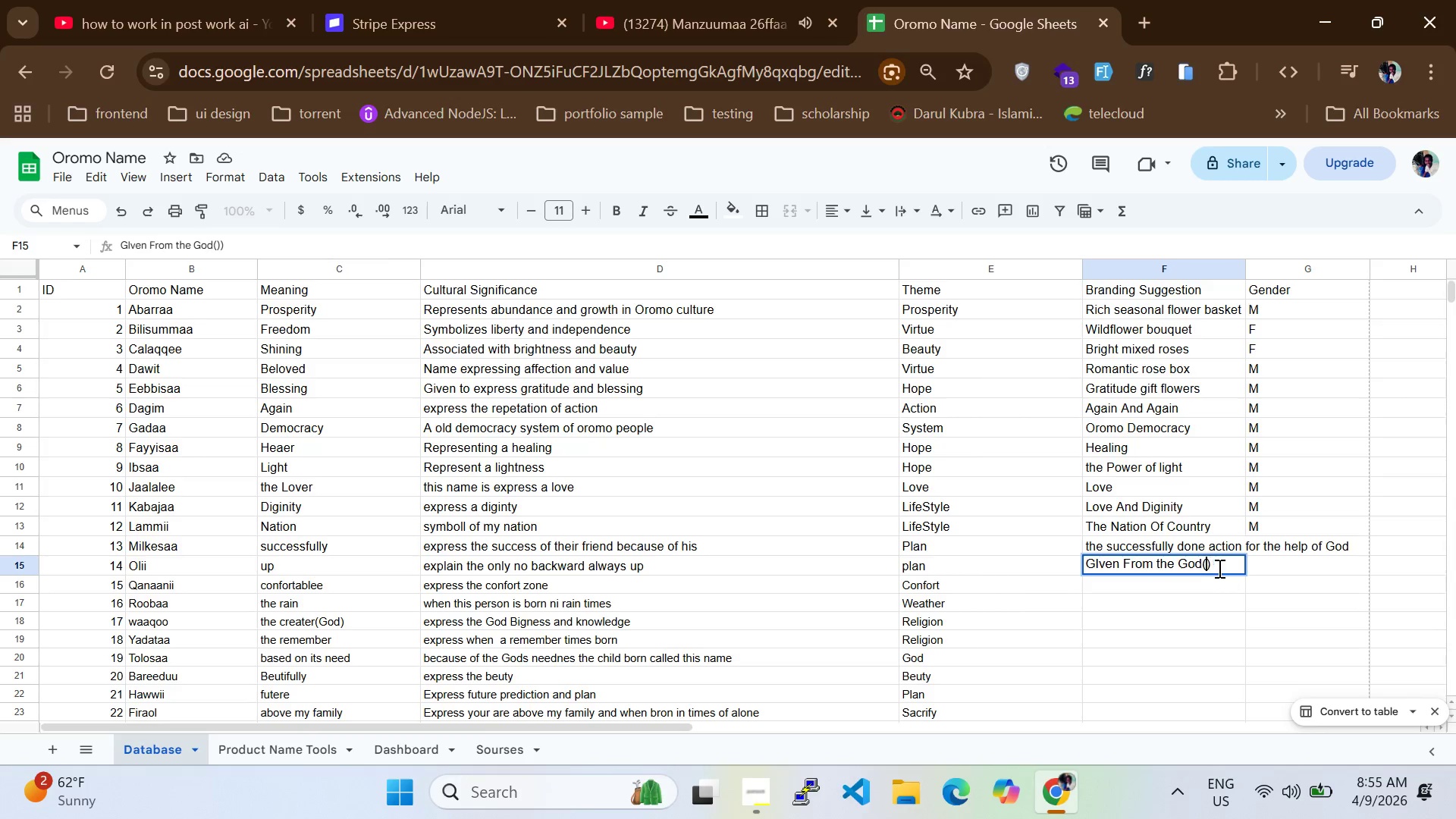 
key(Backspace)
type(Up God)
 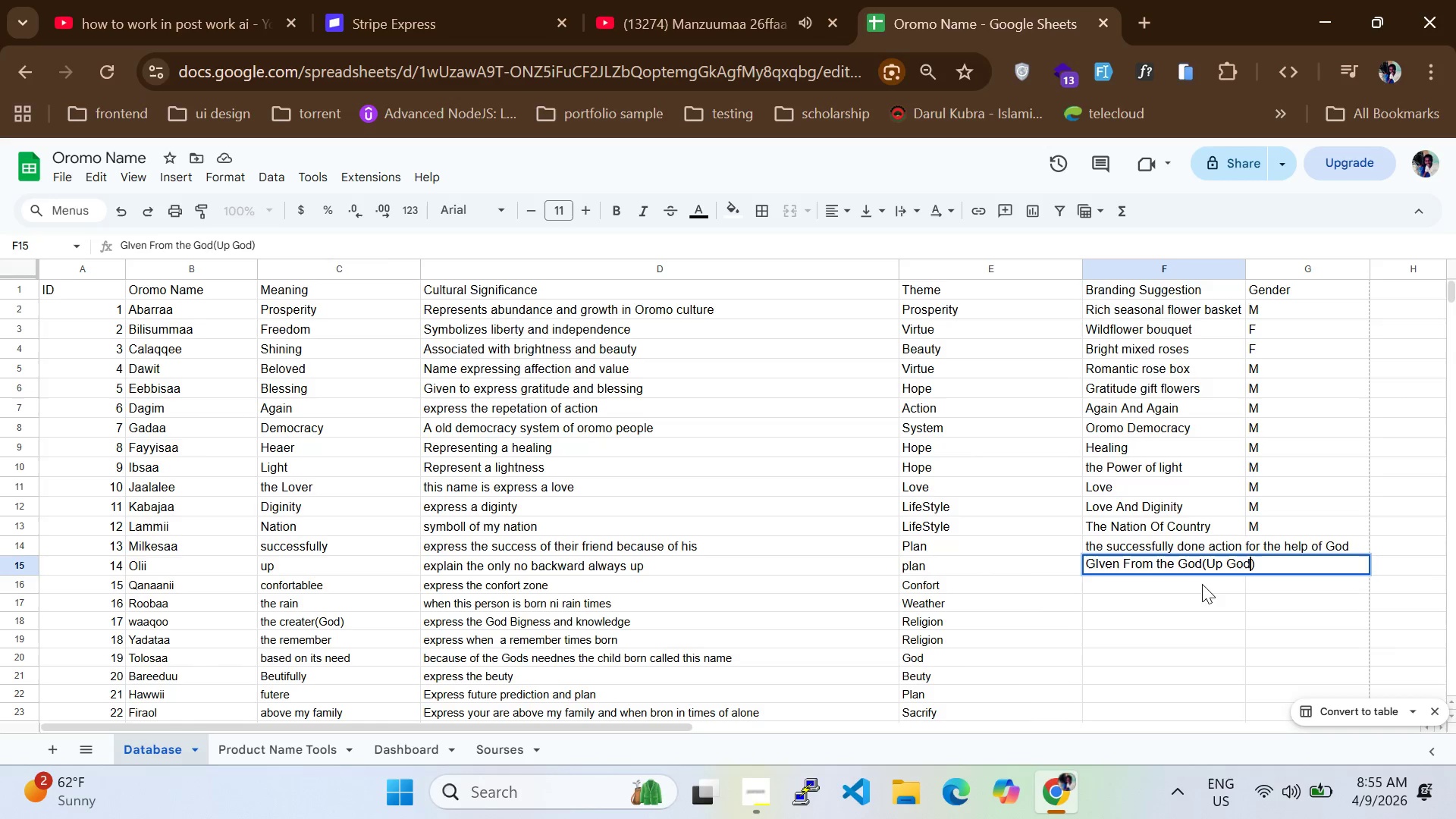 
left_click_drag(start_coordinate=[1173, 573], to_coordinate=[1168, 579])
 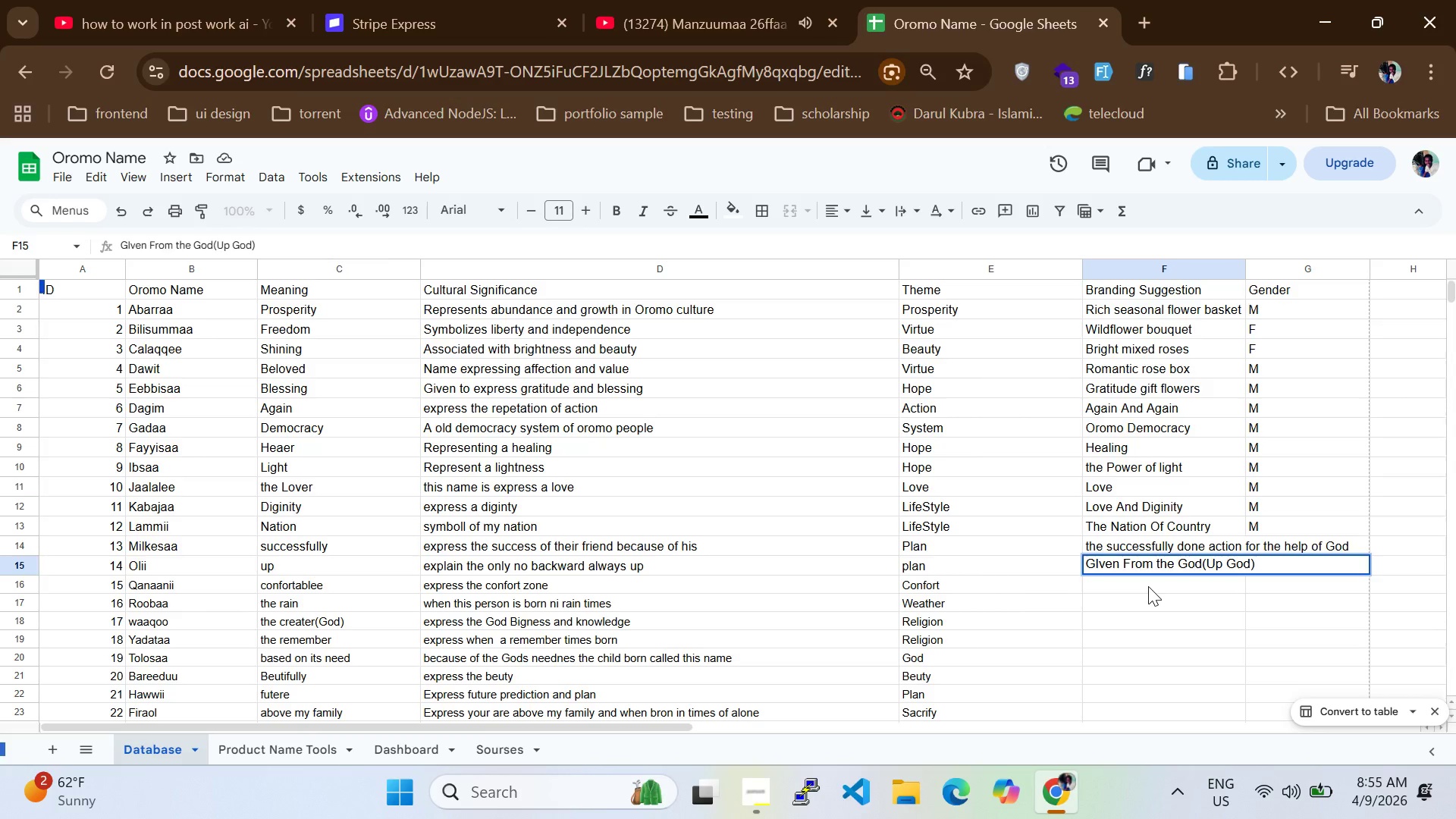 
double_click([1148, 586])
 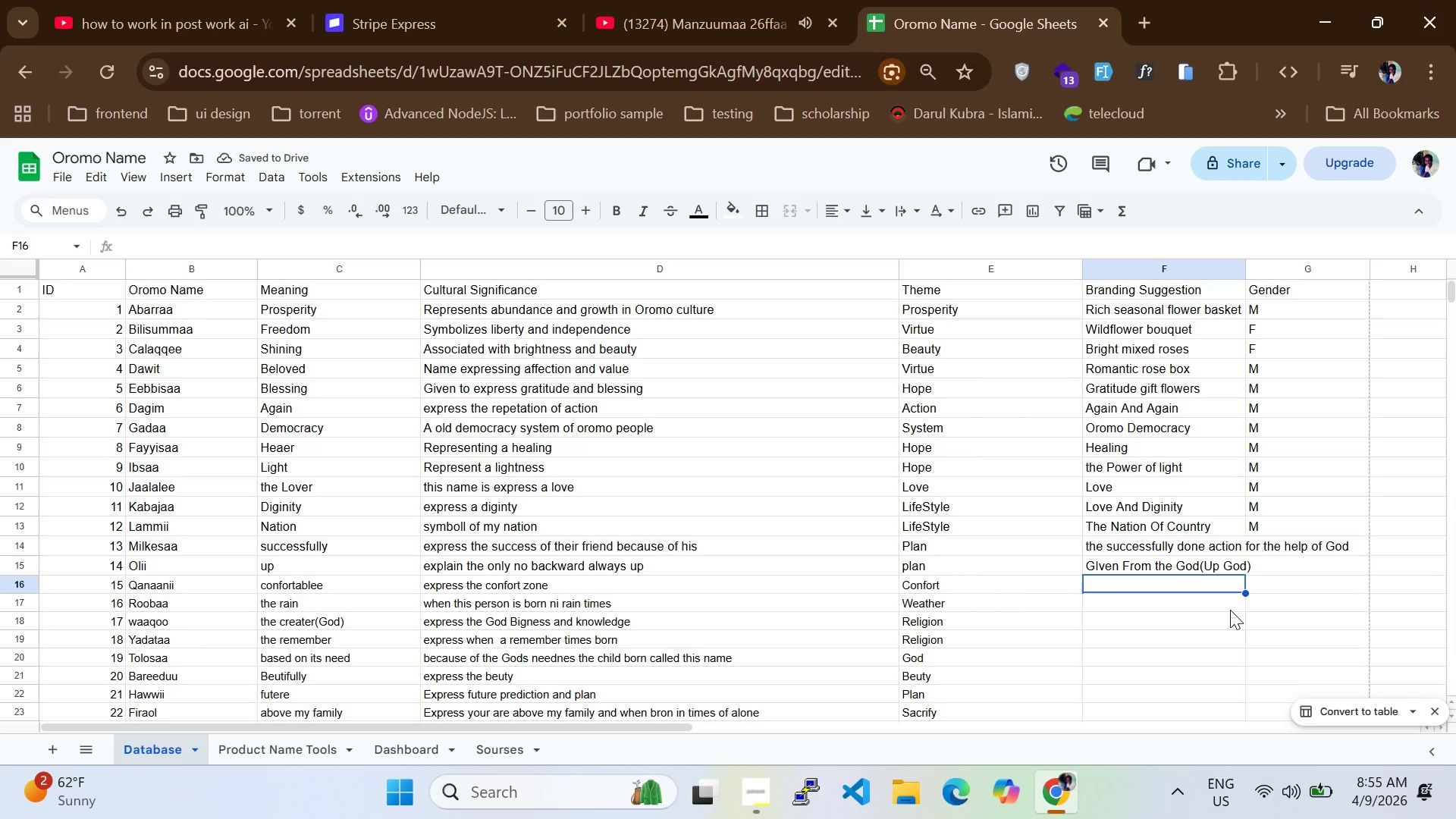 
type(Cofort Zone live)
key(Backspace)
key(Backspace)
type(ke Heaven)
 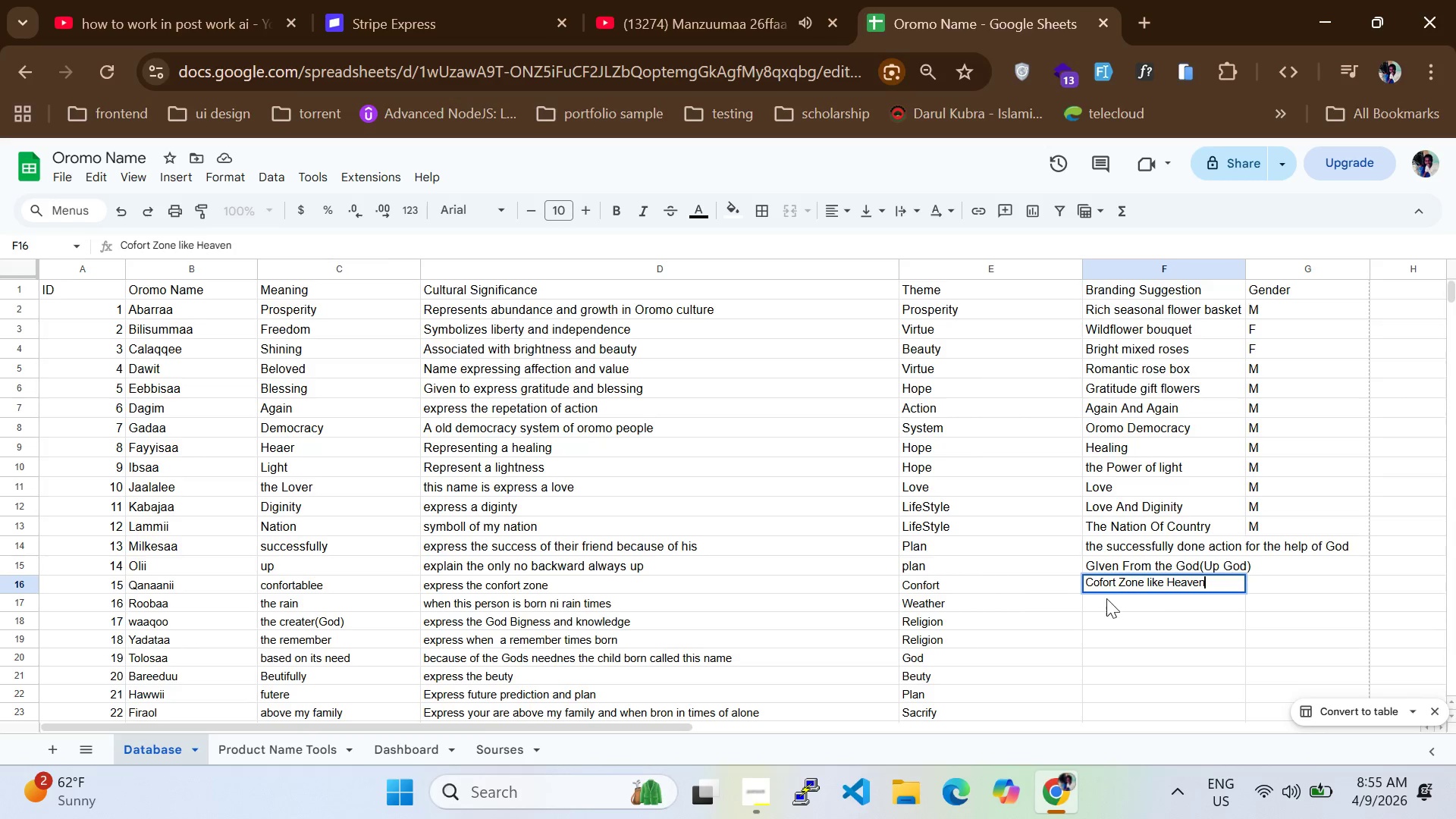 
left_click([1106, 598])
 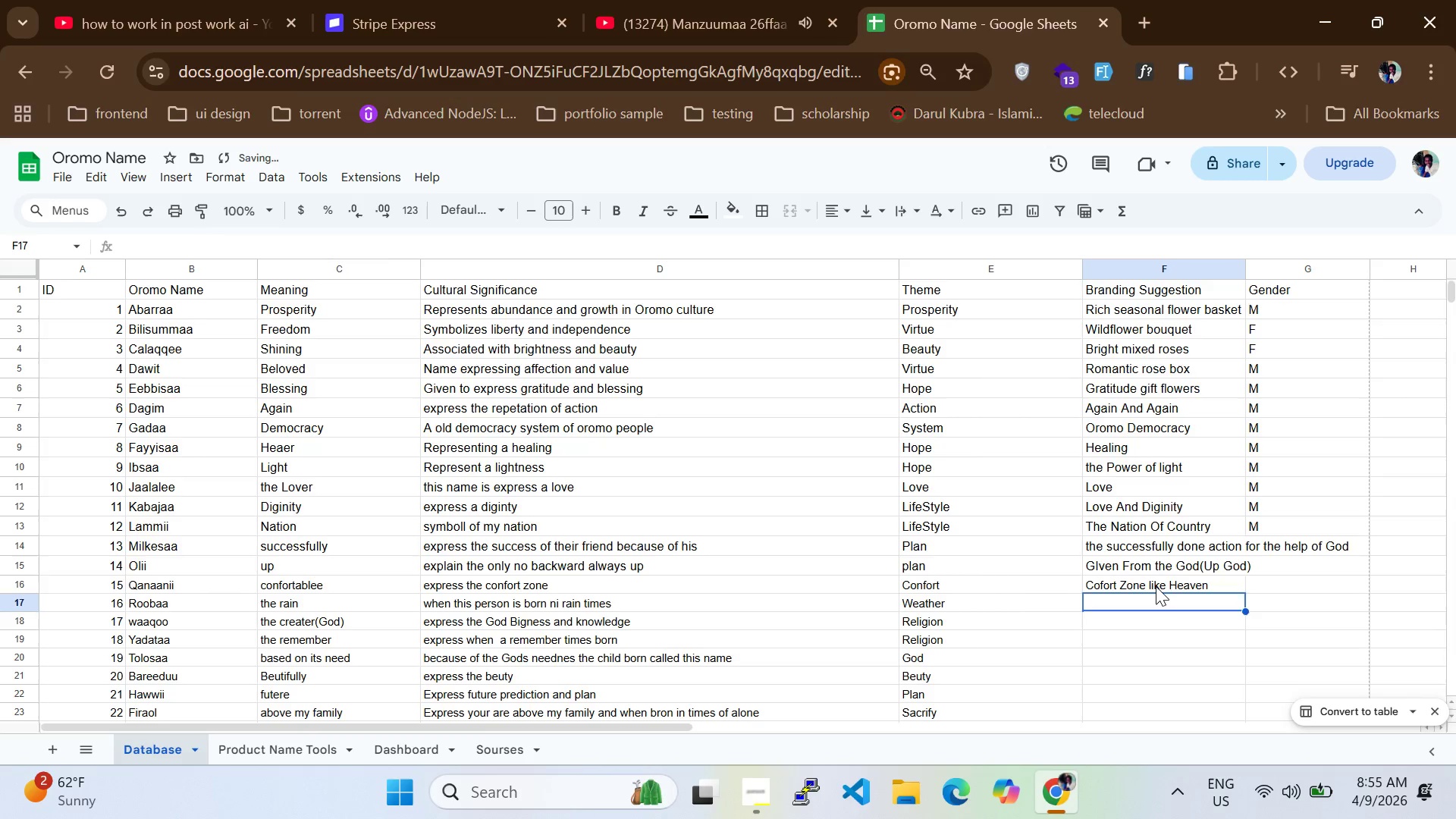 
double_click([1156, 586])
 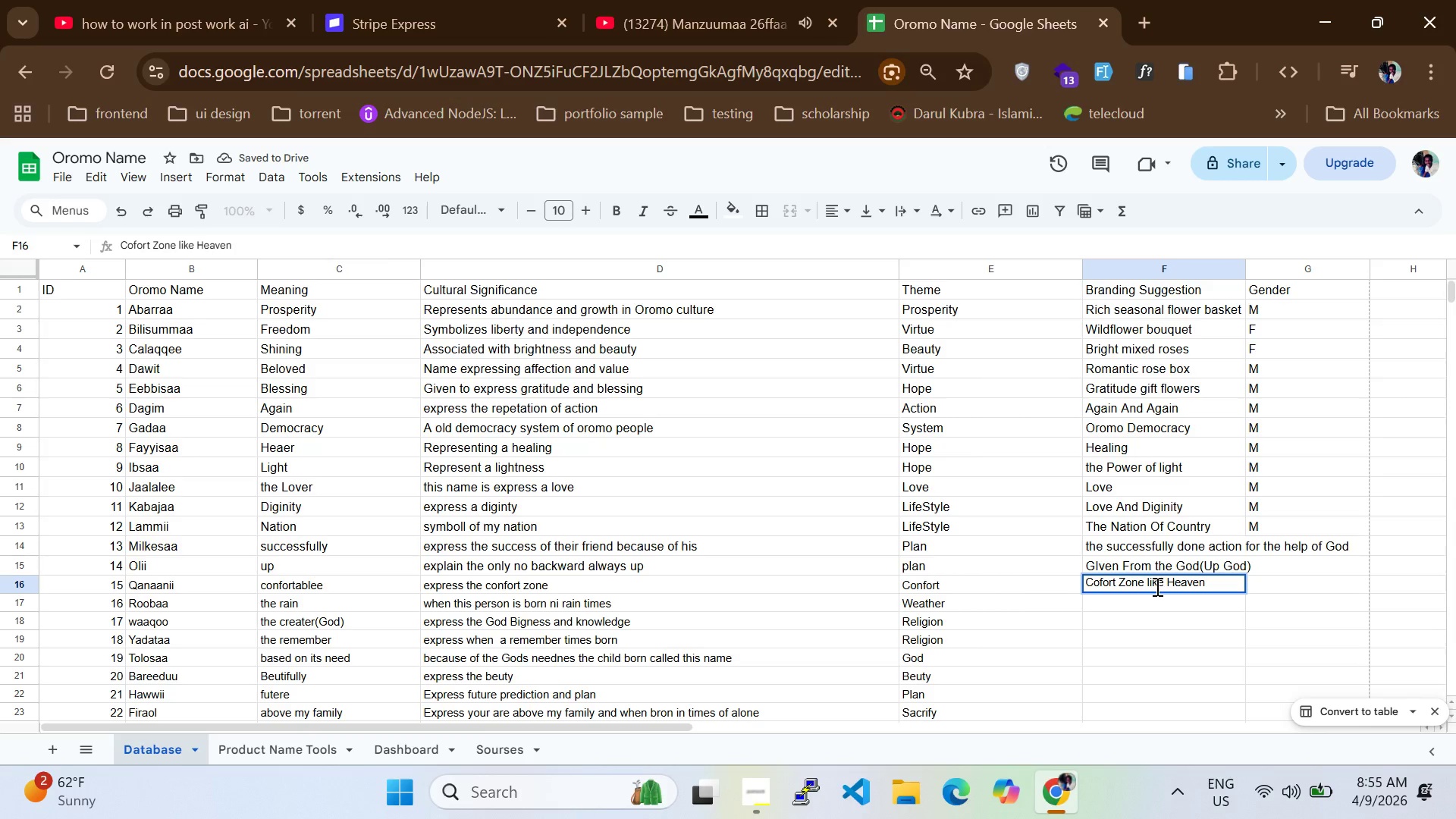 
hold_key(key=ArrowLeft, duration=0.98)
 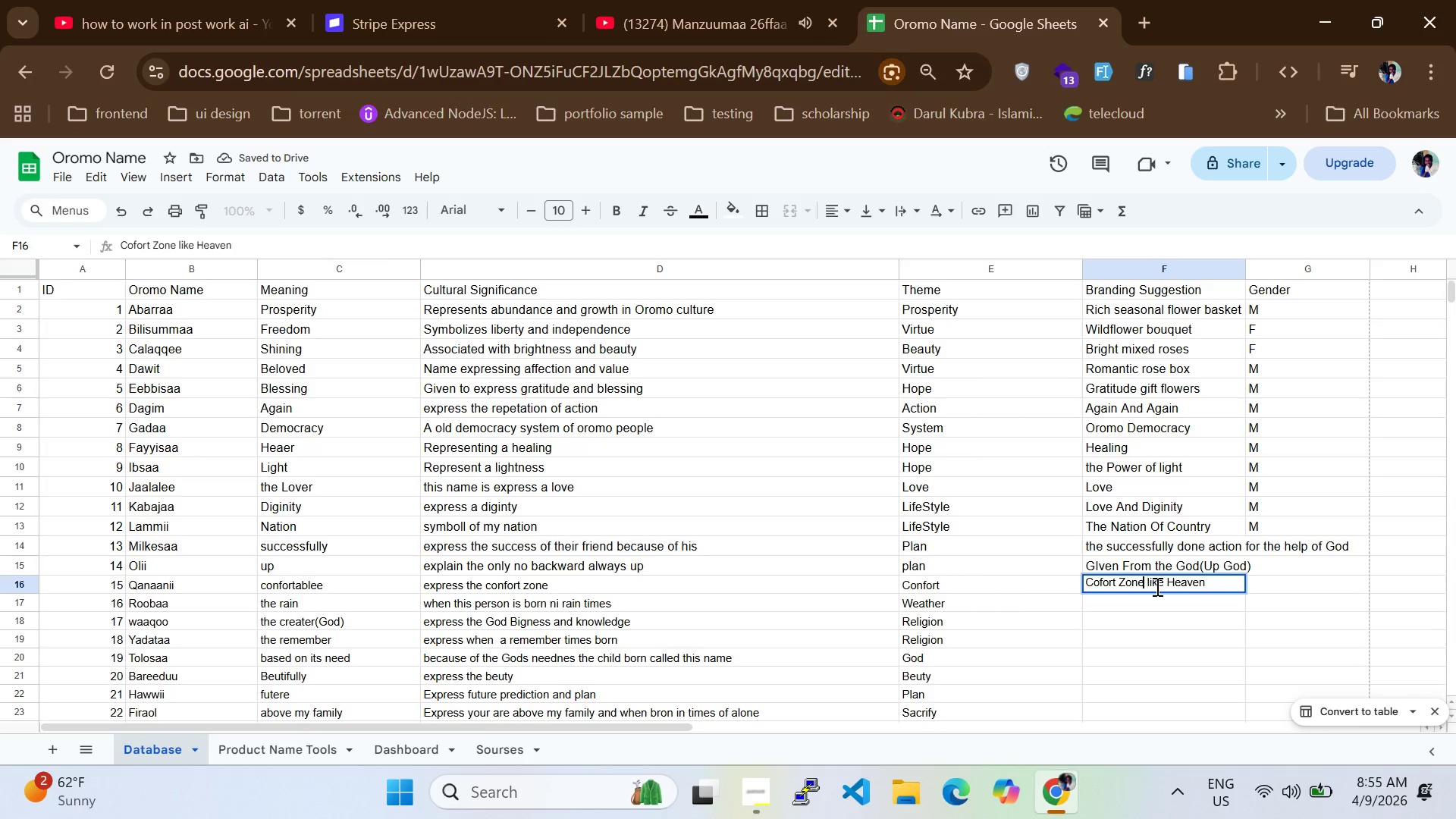 
key(ArrowLeft)
 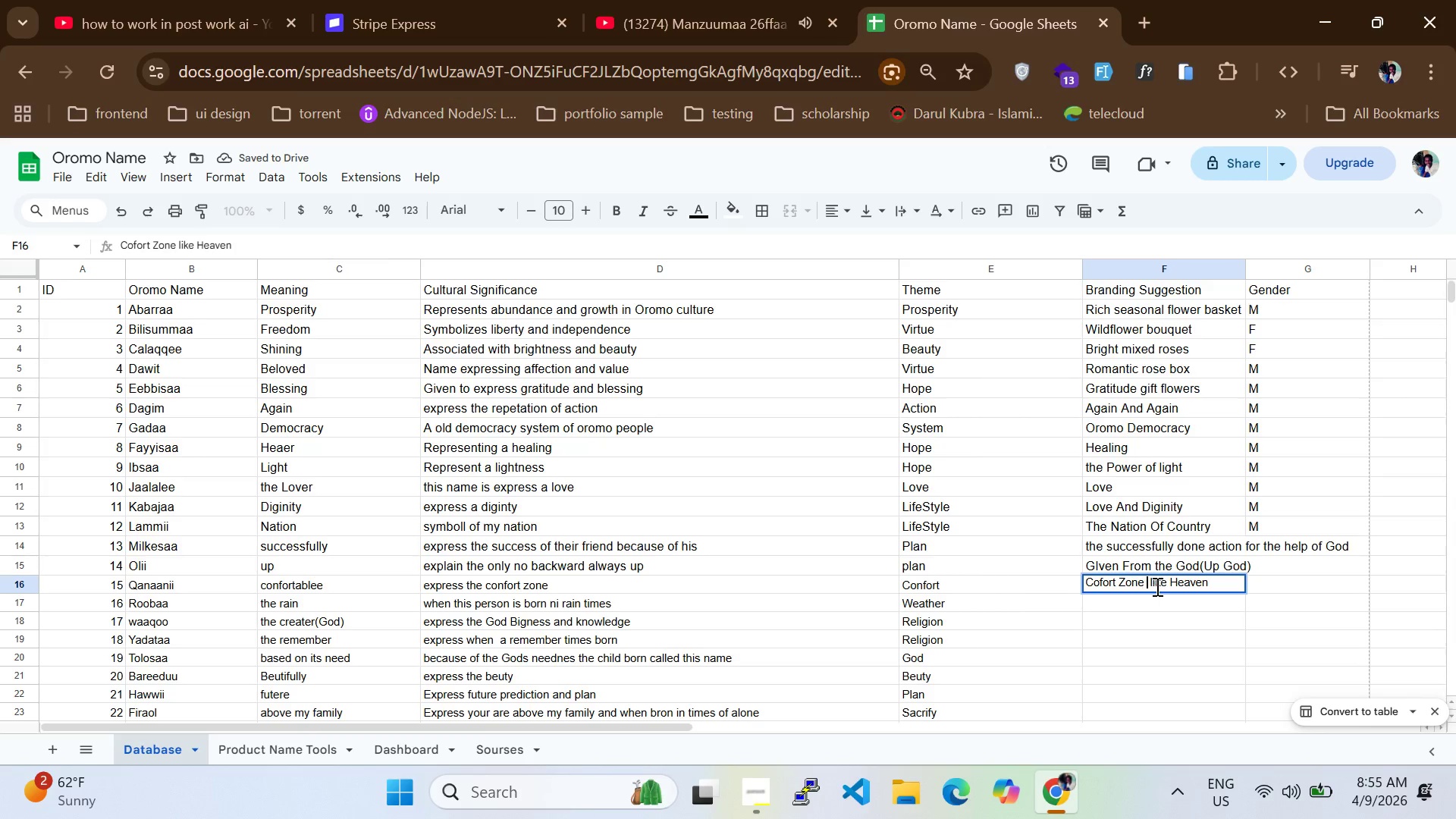 
type( Area )
 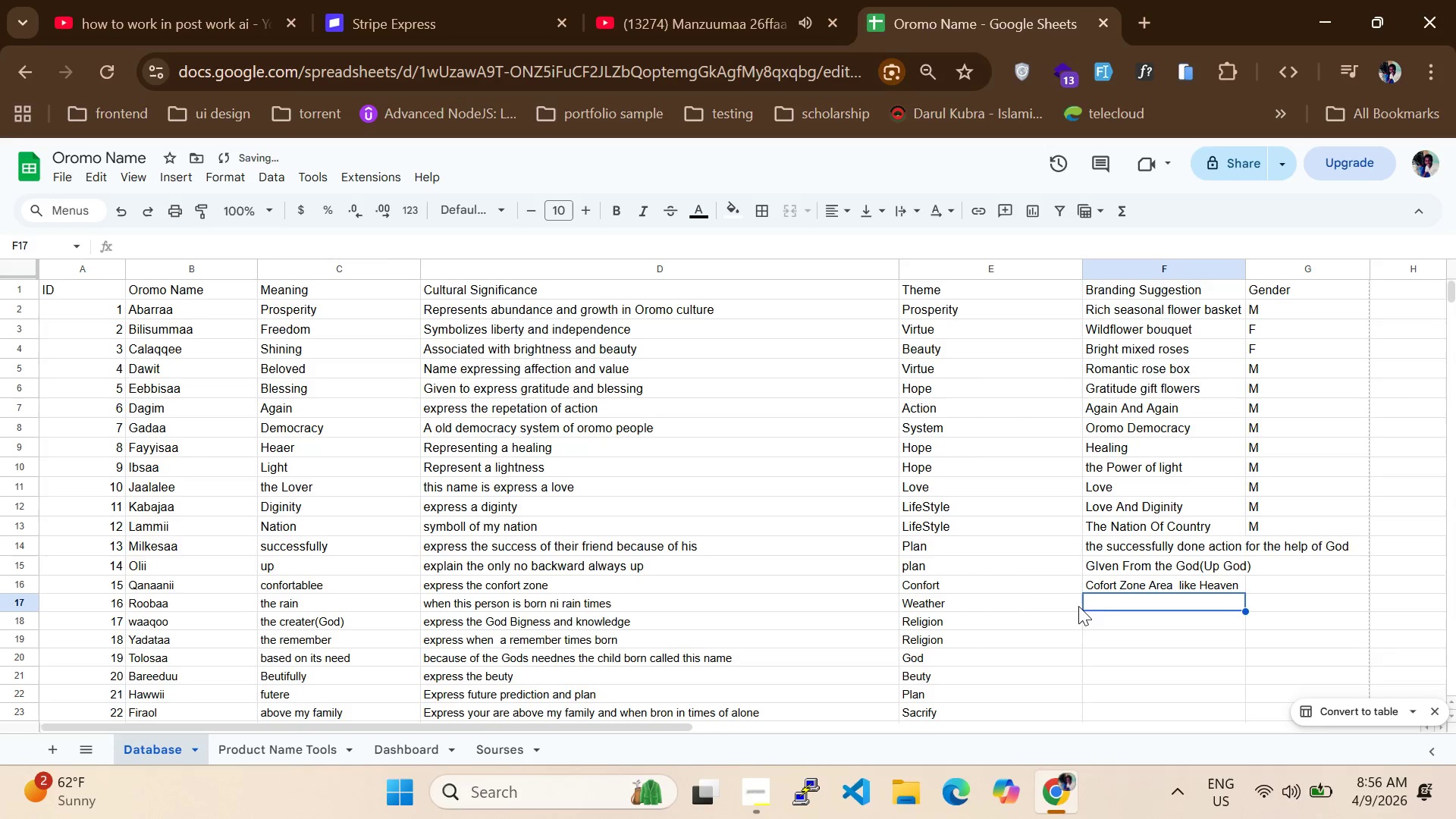 
left_click([1134, 576])
 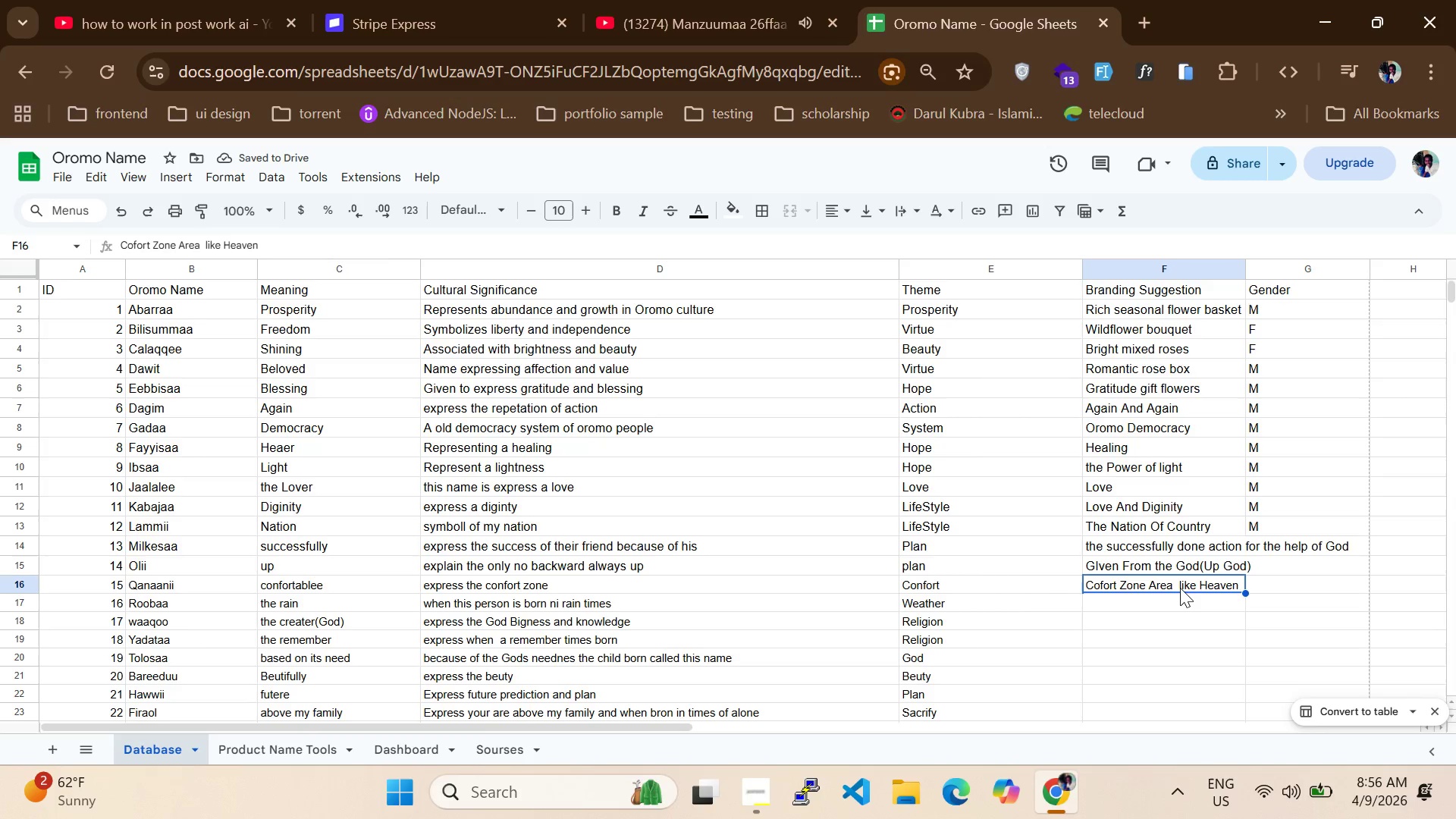 
double_click([1180, 588])
 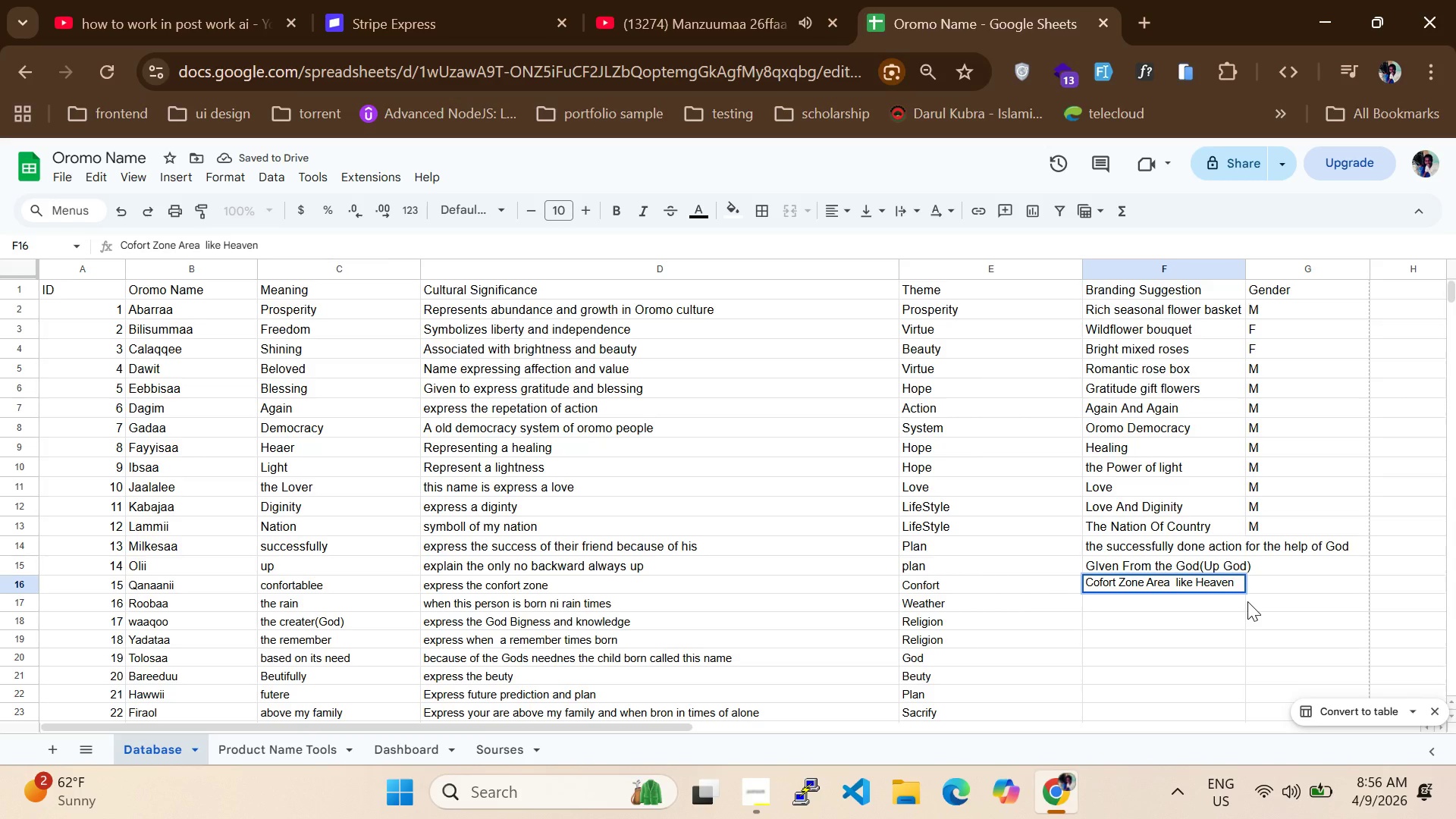 
hold_key(key=ArrowLeft, duration=0.97)
 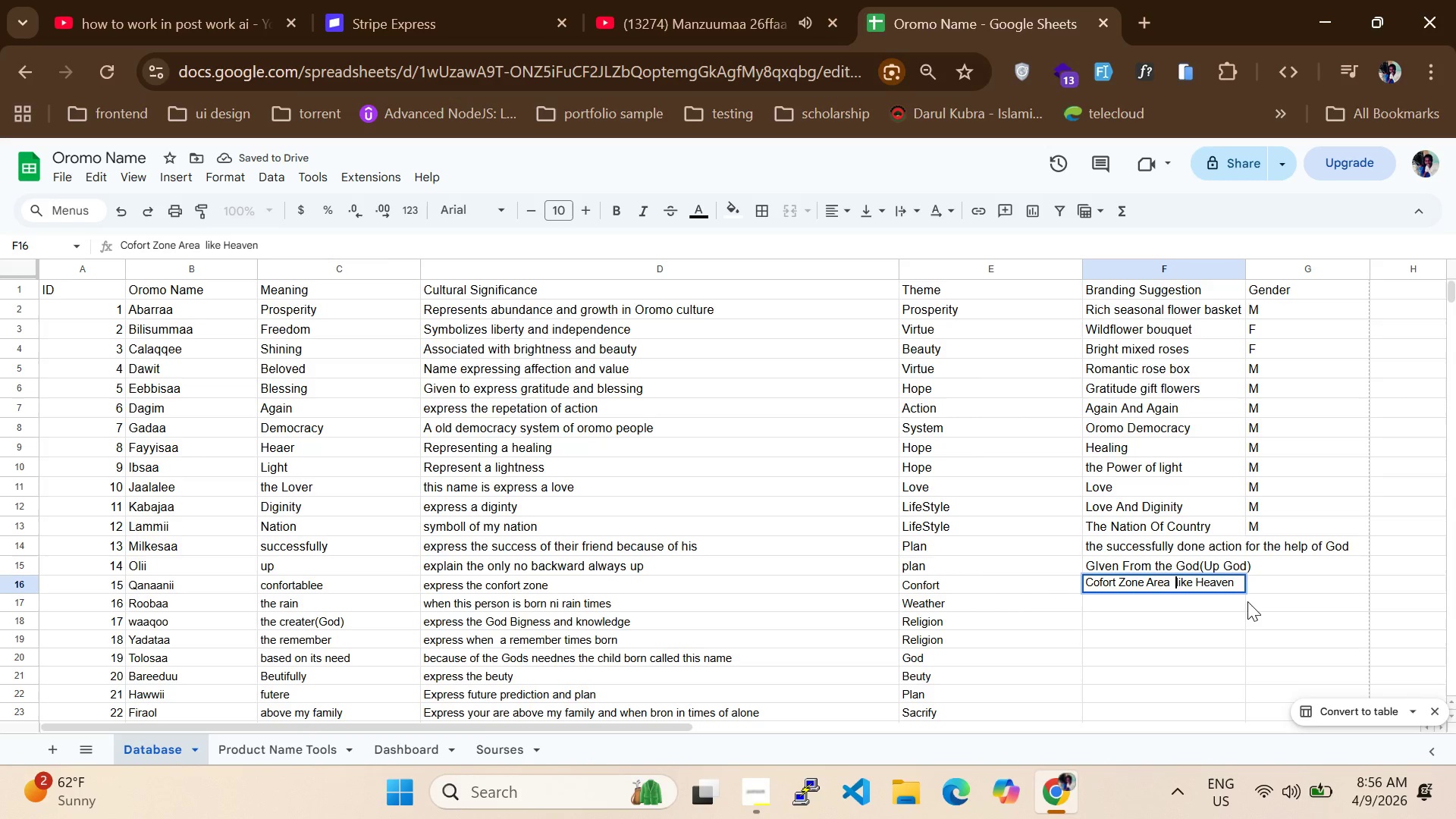 
key(ArrowLeft)
 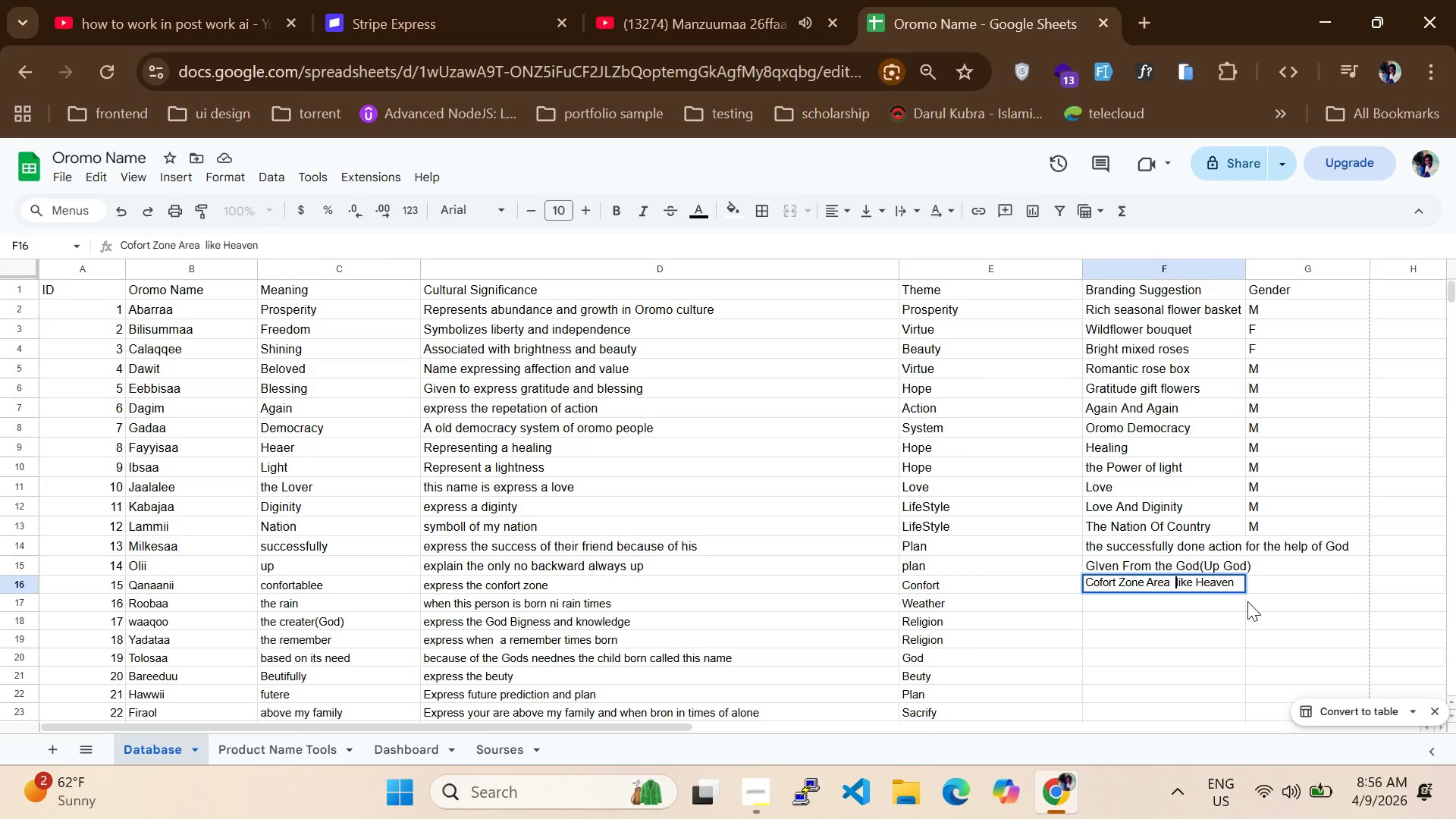 
key(Backspace)
 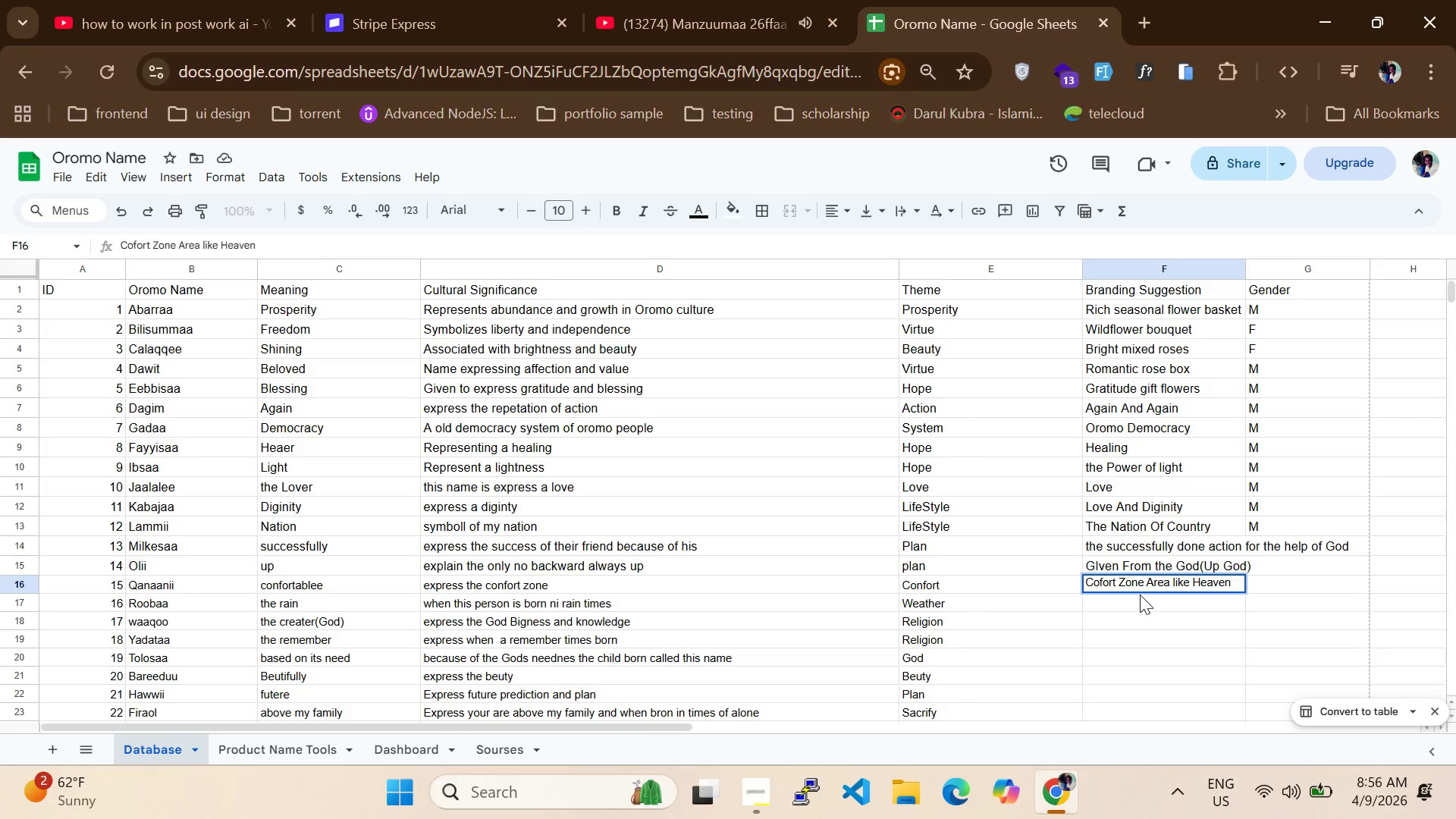 
left_click([1134, 595])
 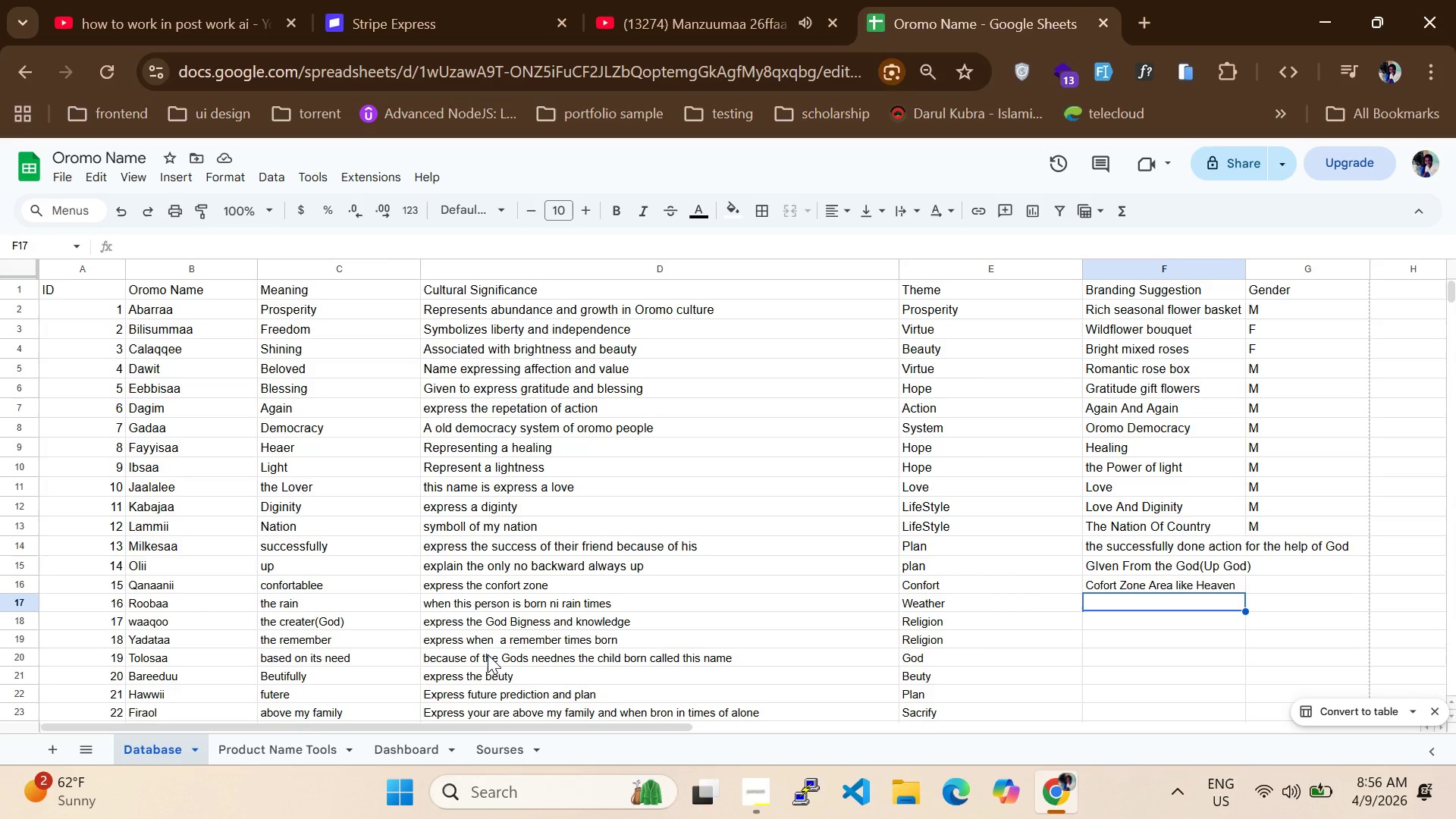 
wait(37.78)
 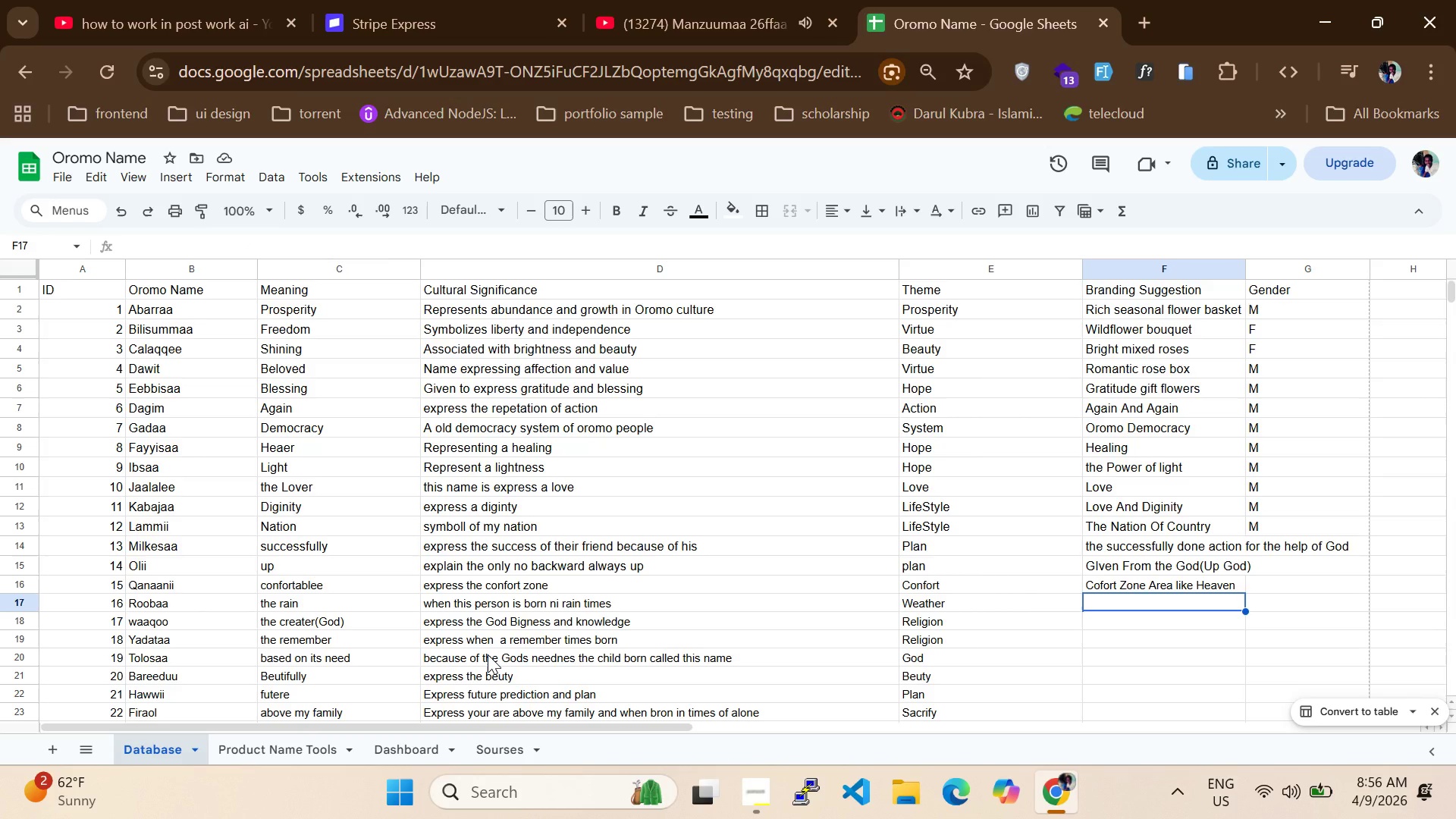 
scroll: coordinate [475, 573], scroll_direction: down, amount: 9.0
 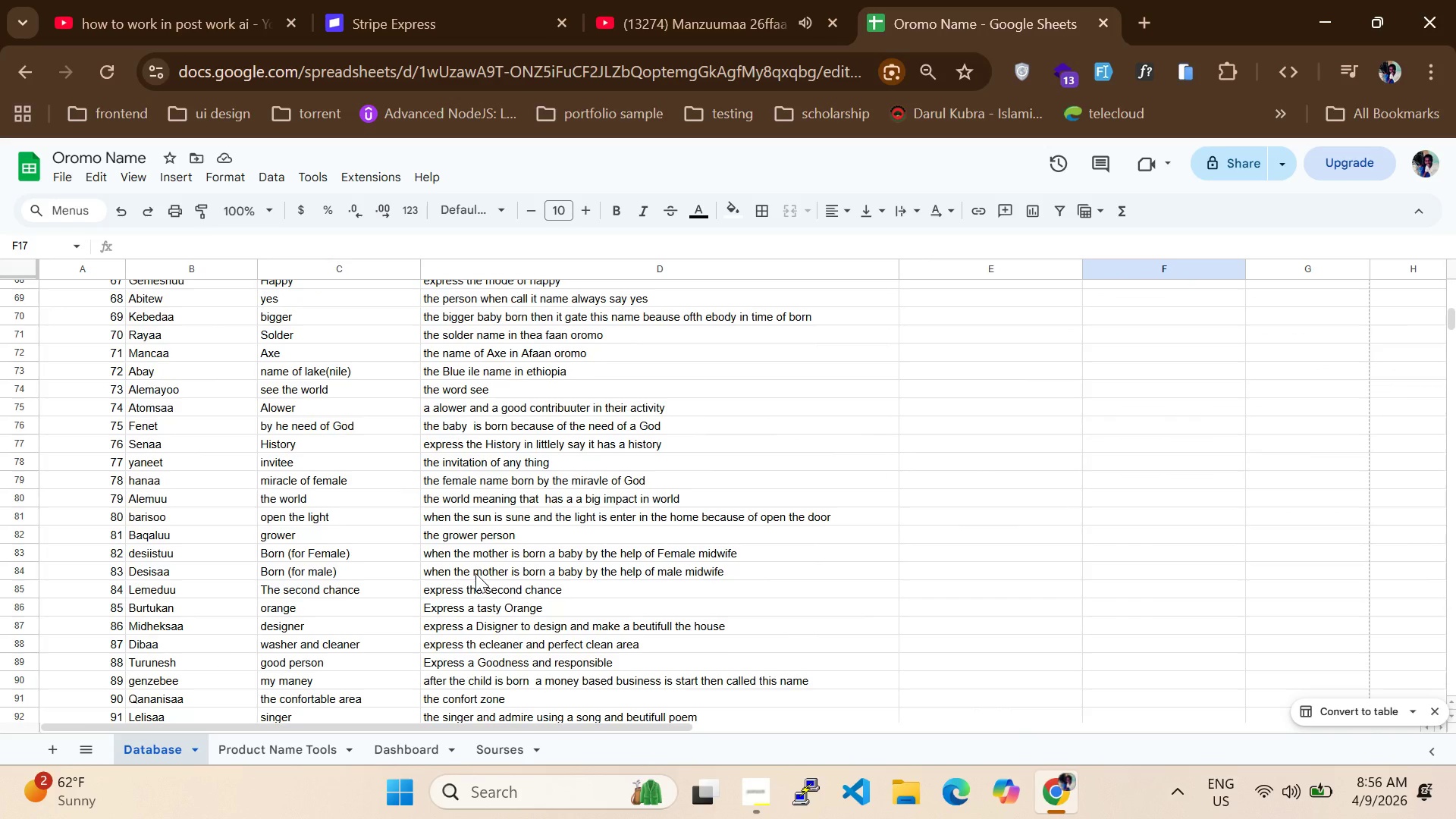 
scroll: coordinate [810, 522], scroll_direction: up, amount: 6.0
 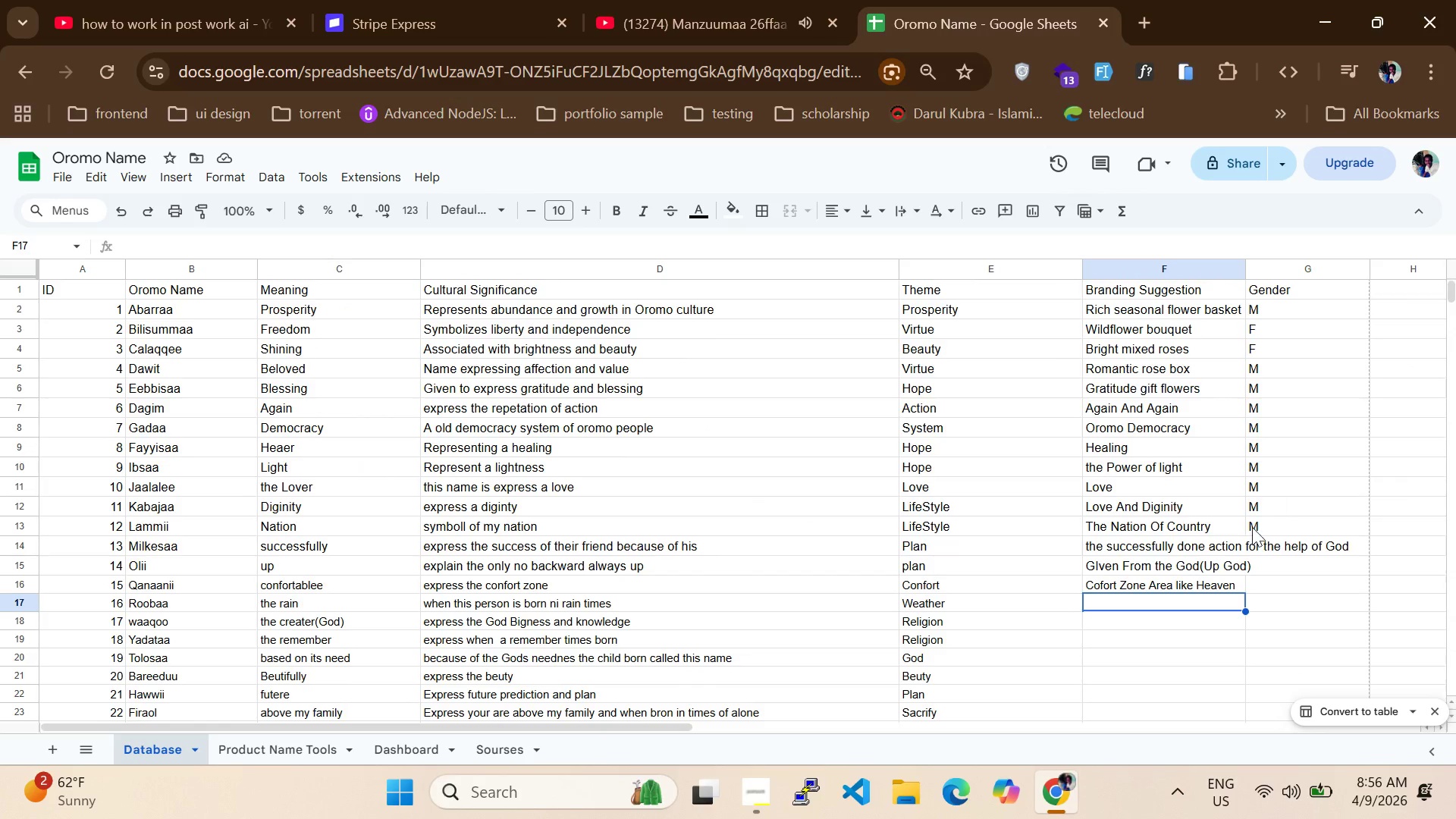 
double_click([1257, 566])
 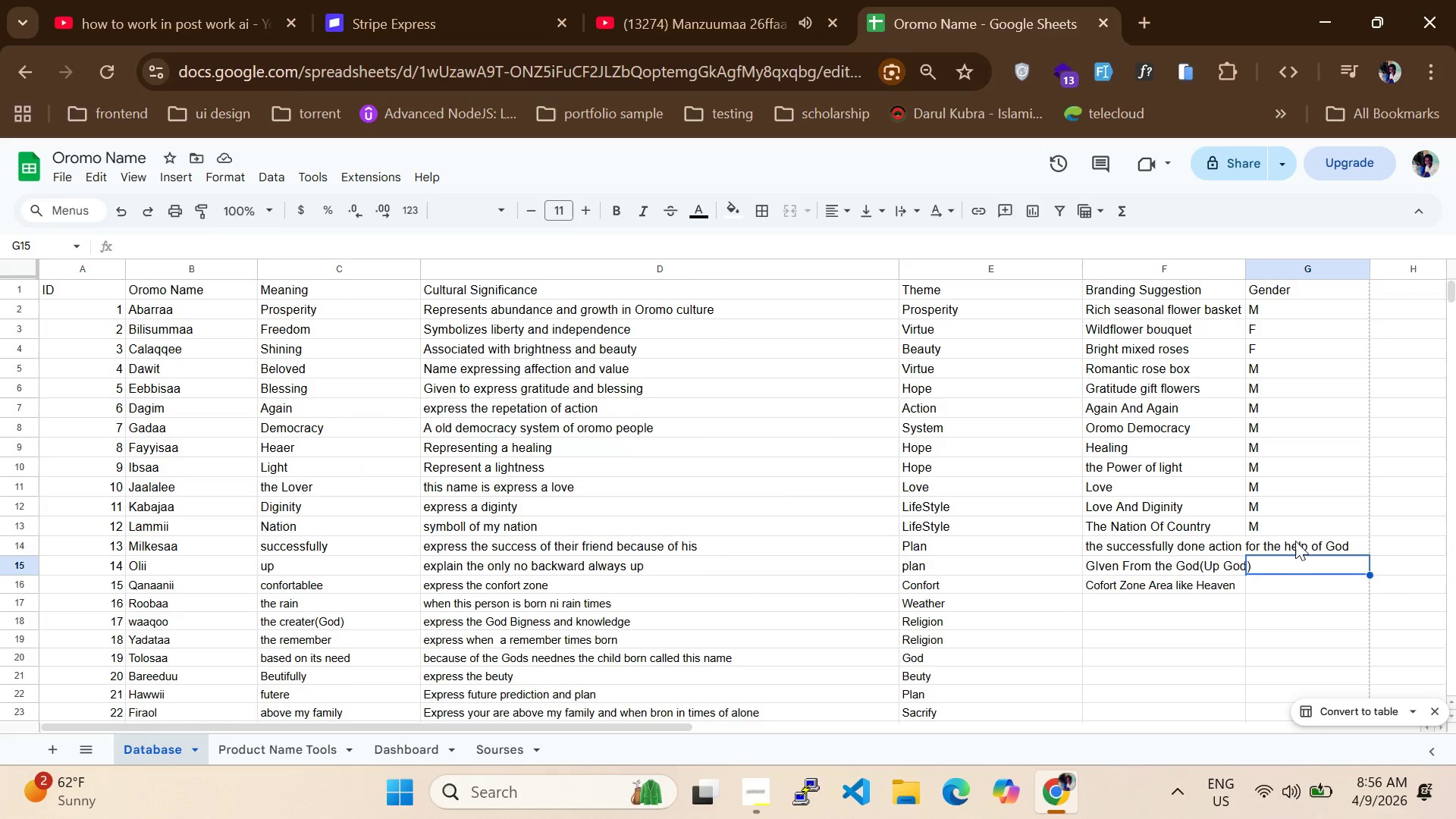 
left_click([1298, 538])
 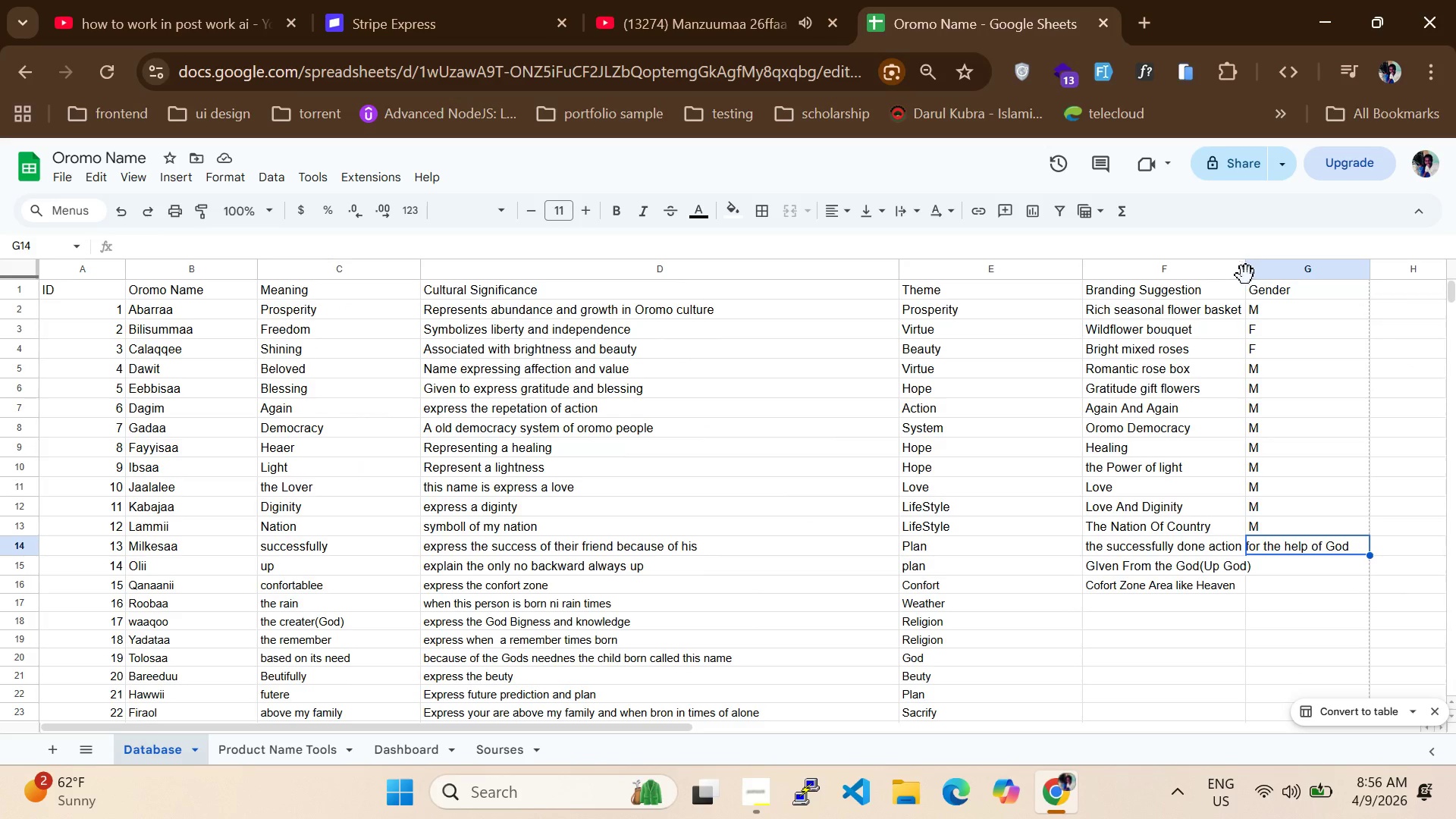 
left_click_drag(start_coordinate=[1243, 271], to_coordinate=[1353, 274])
 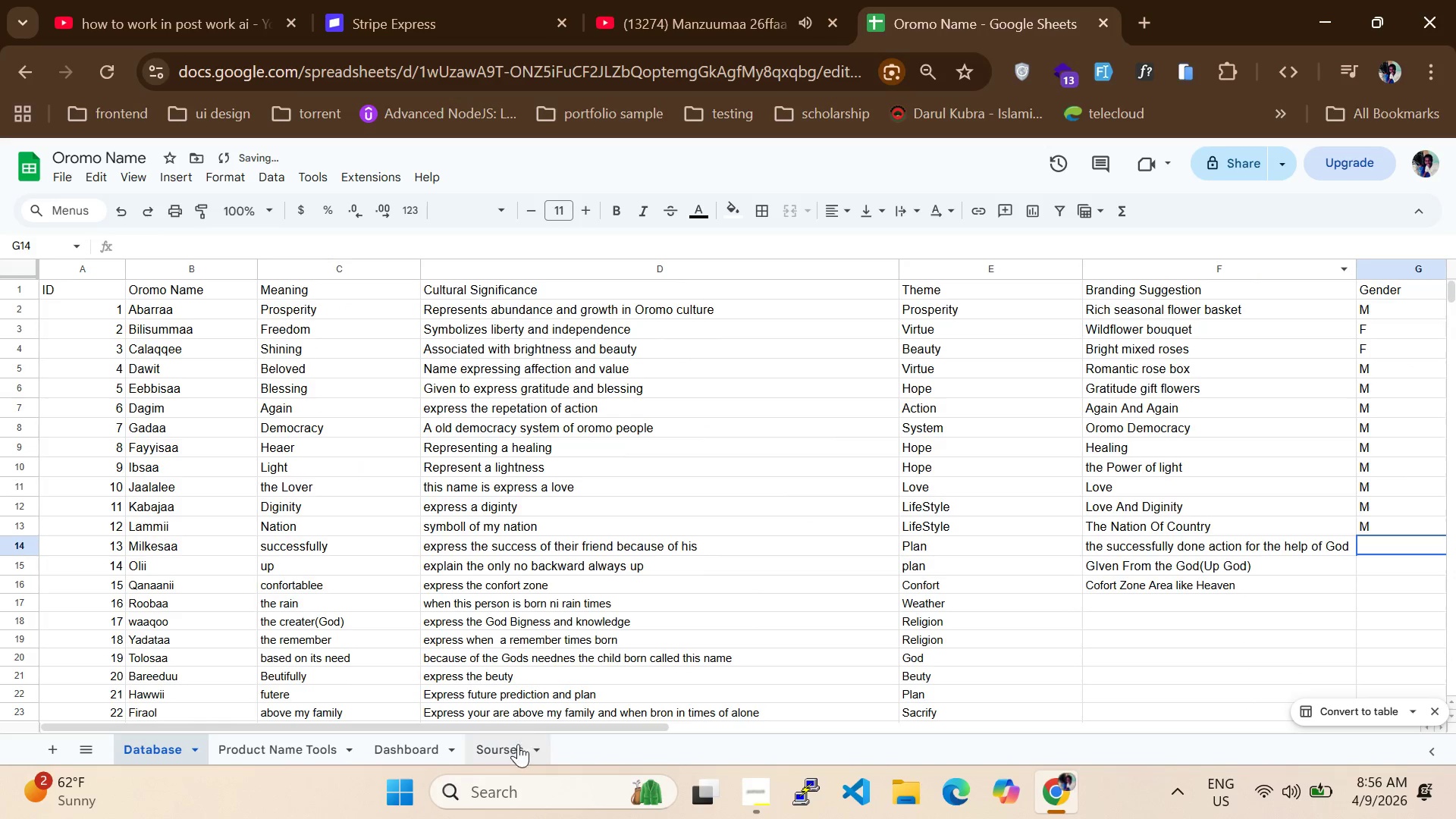 
left_click_drag(start_coordinate=[557, 725], to_coordinate=[777, 723])
 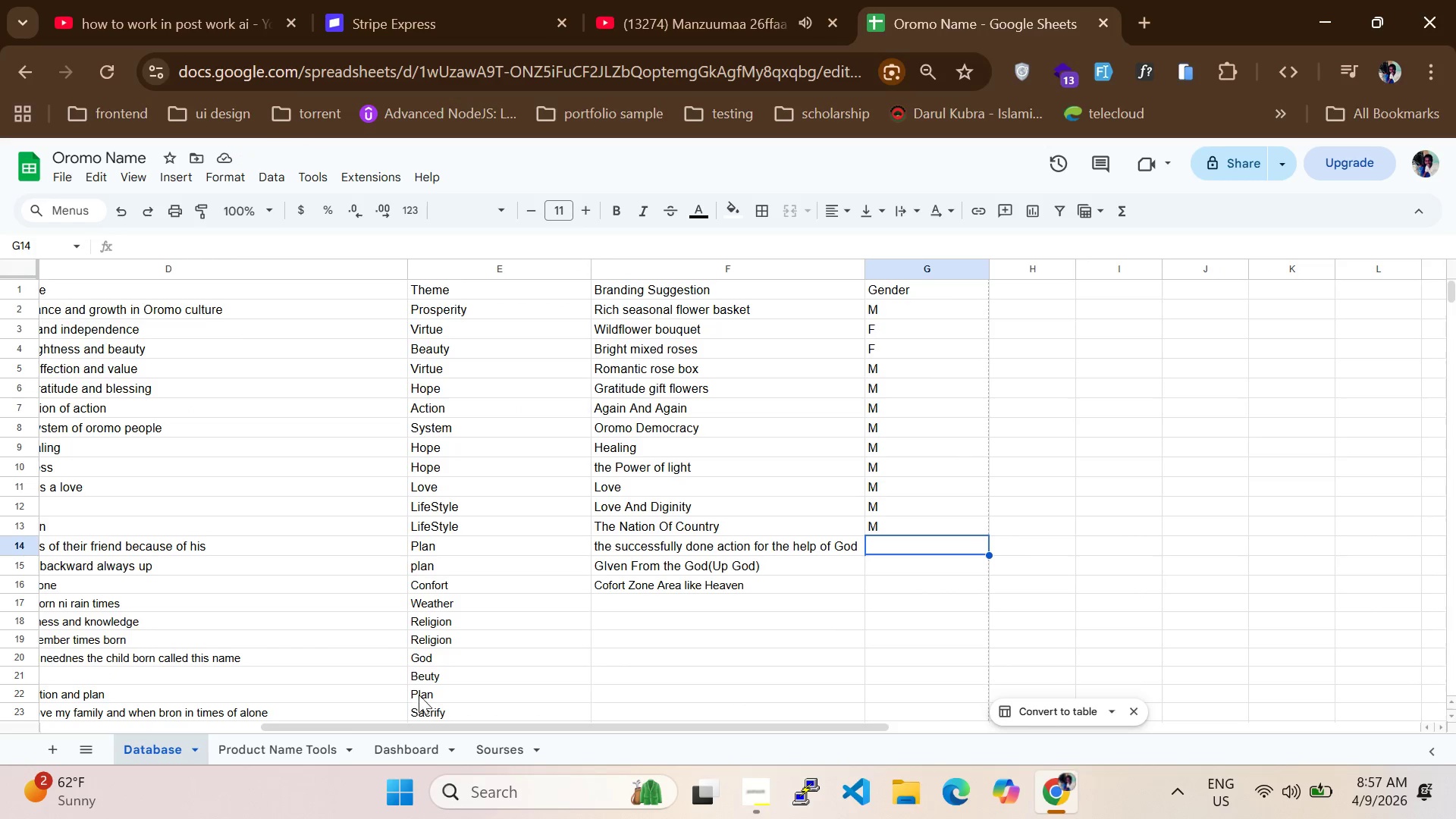 
key(CapsLock)
 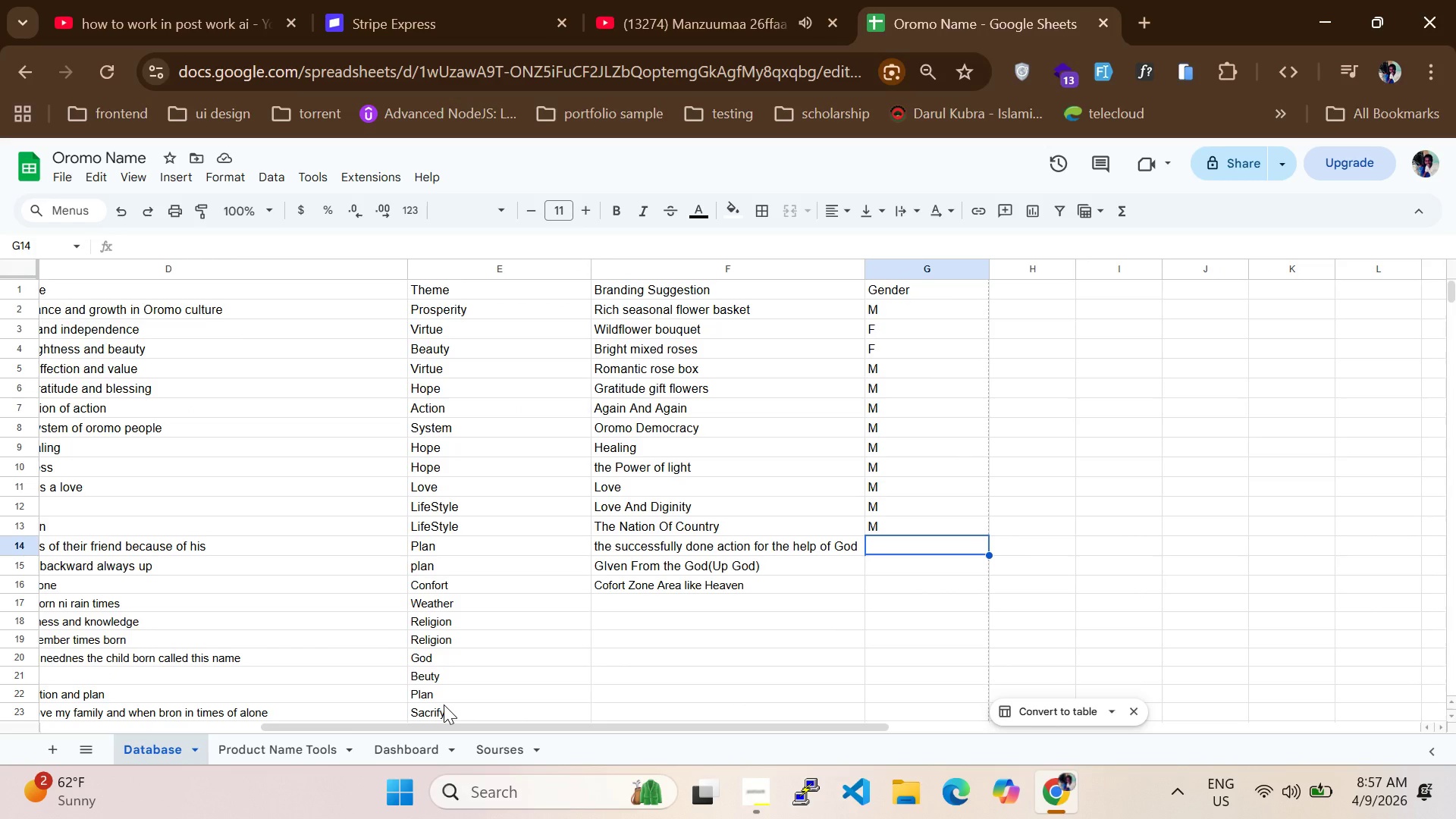 
key(M)
 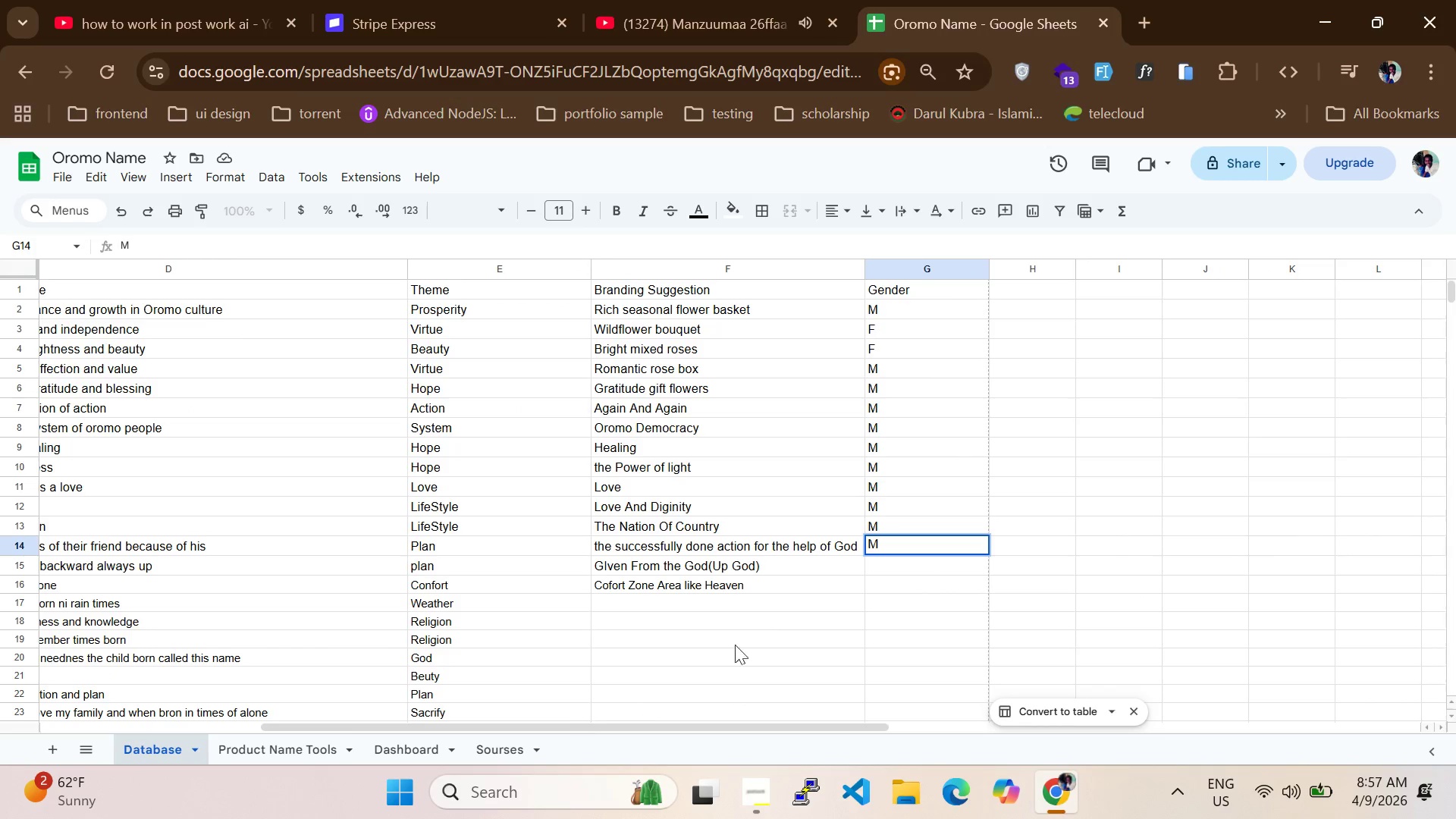 
left_click_drag(start_coordinate=[896, 562], to_coordinate=[901, 562])
 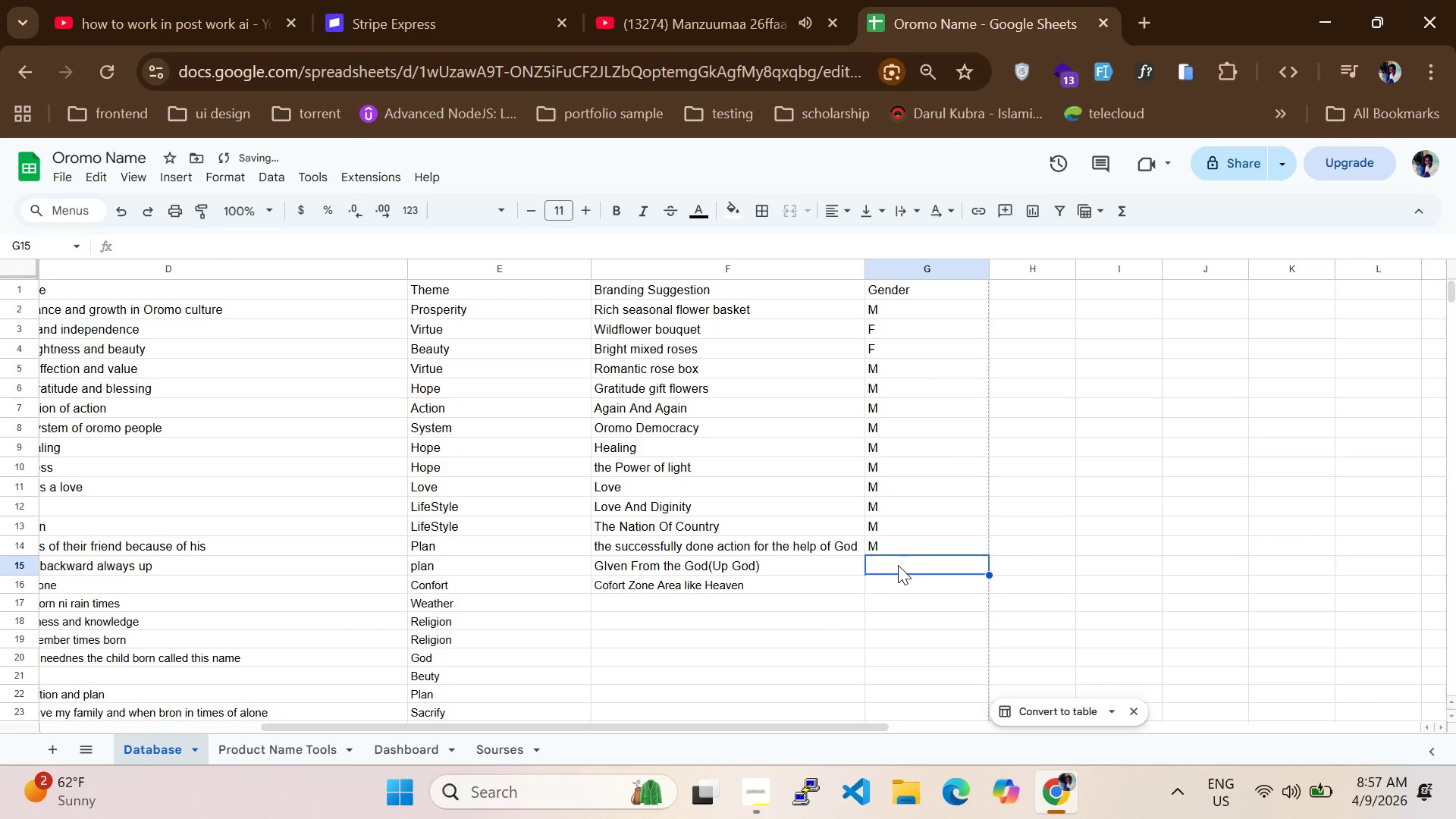 
key(CapsLock)
 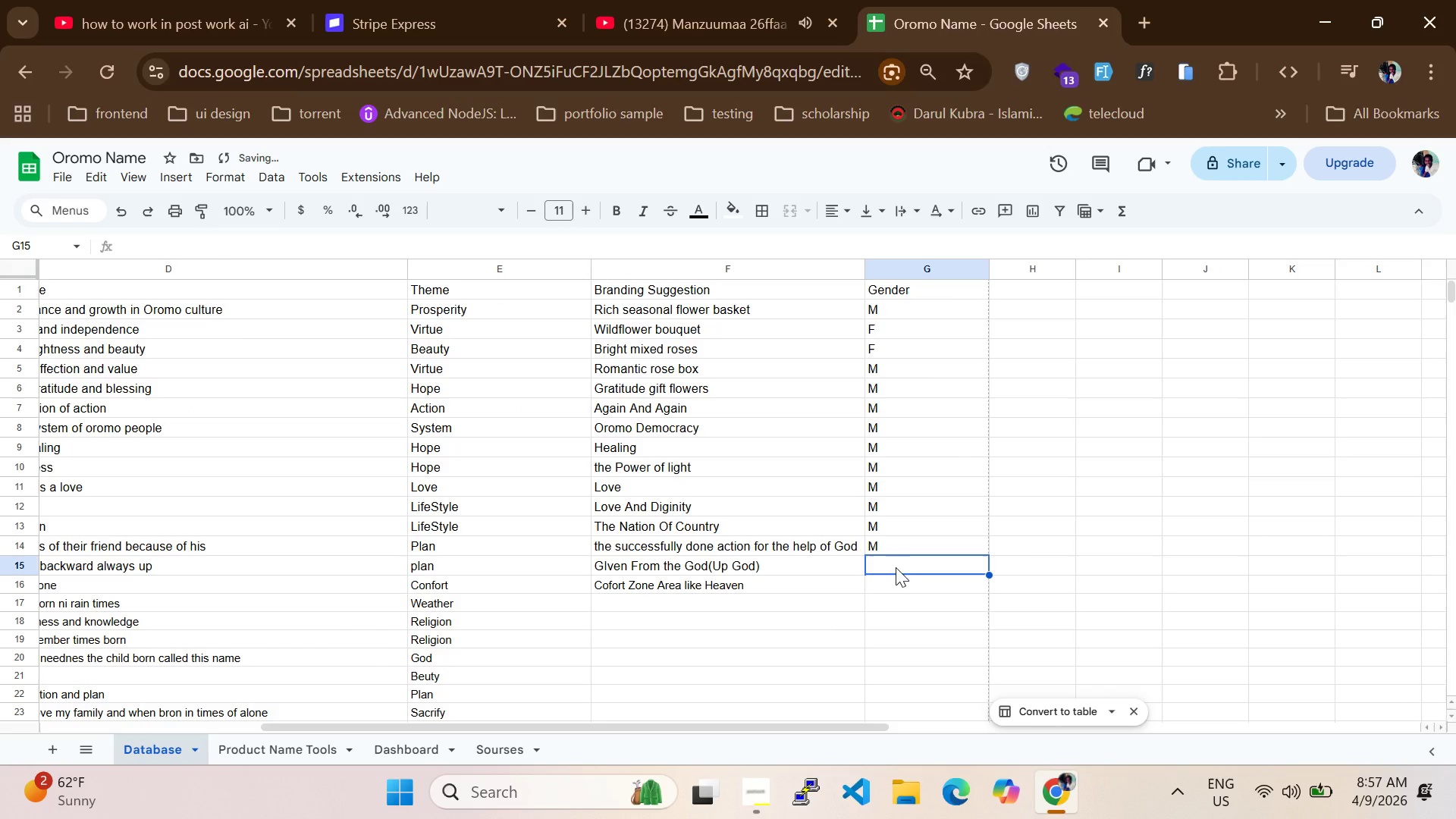 
key(CapsLock)
 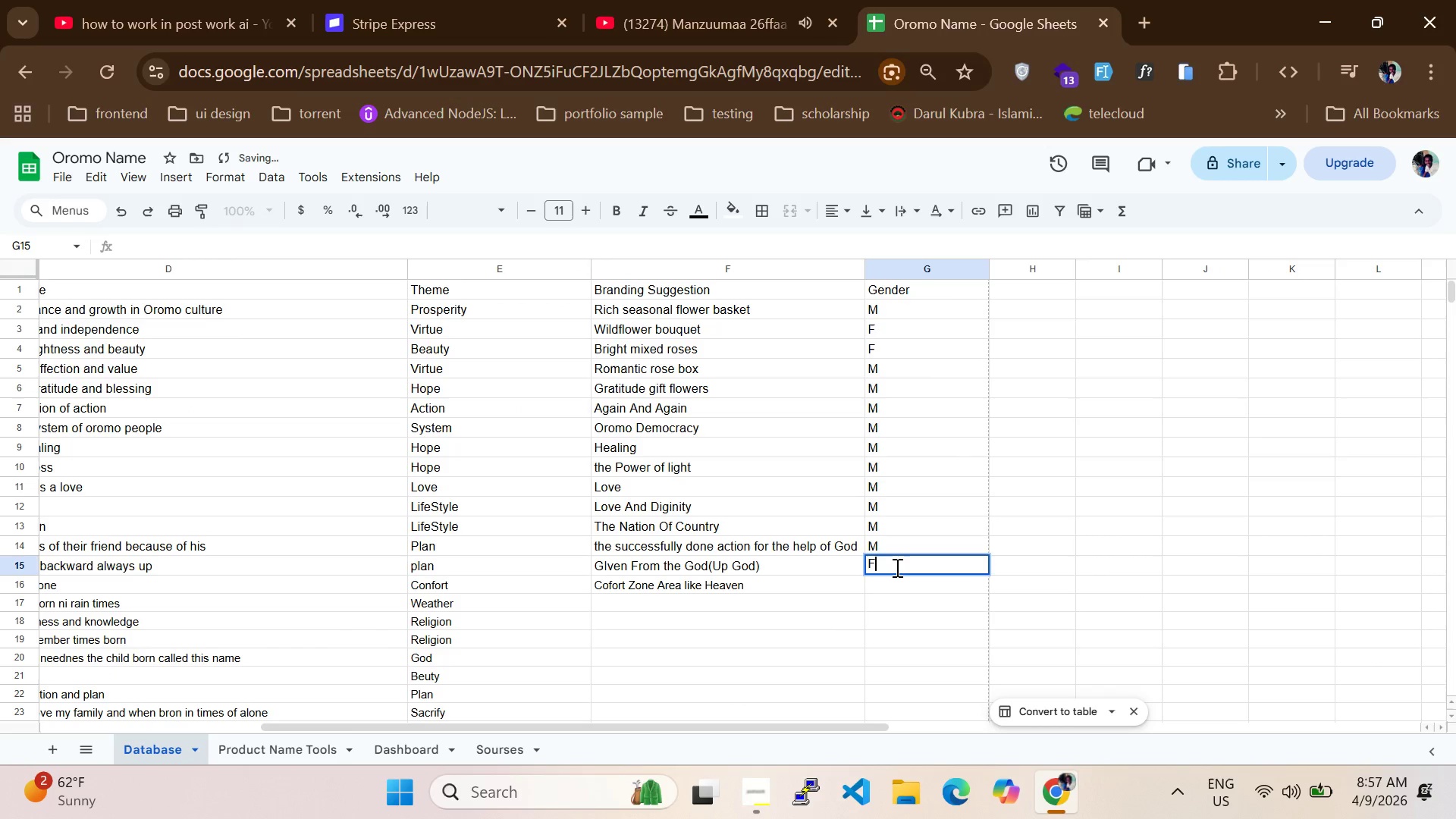 
key(F)
 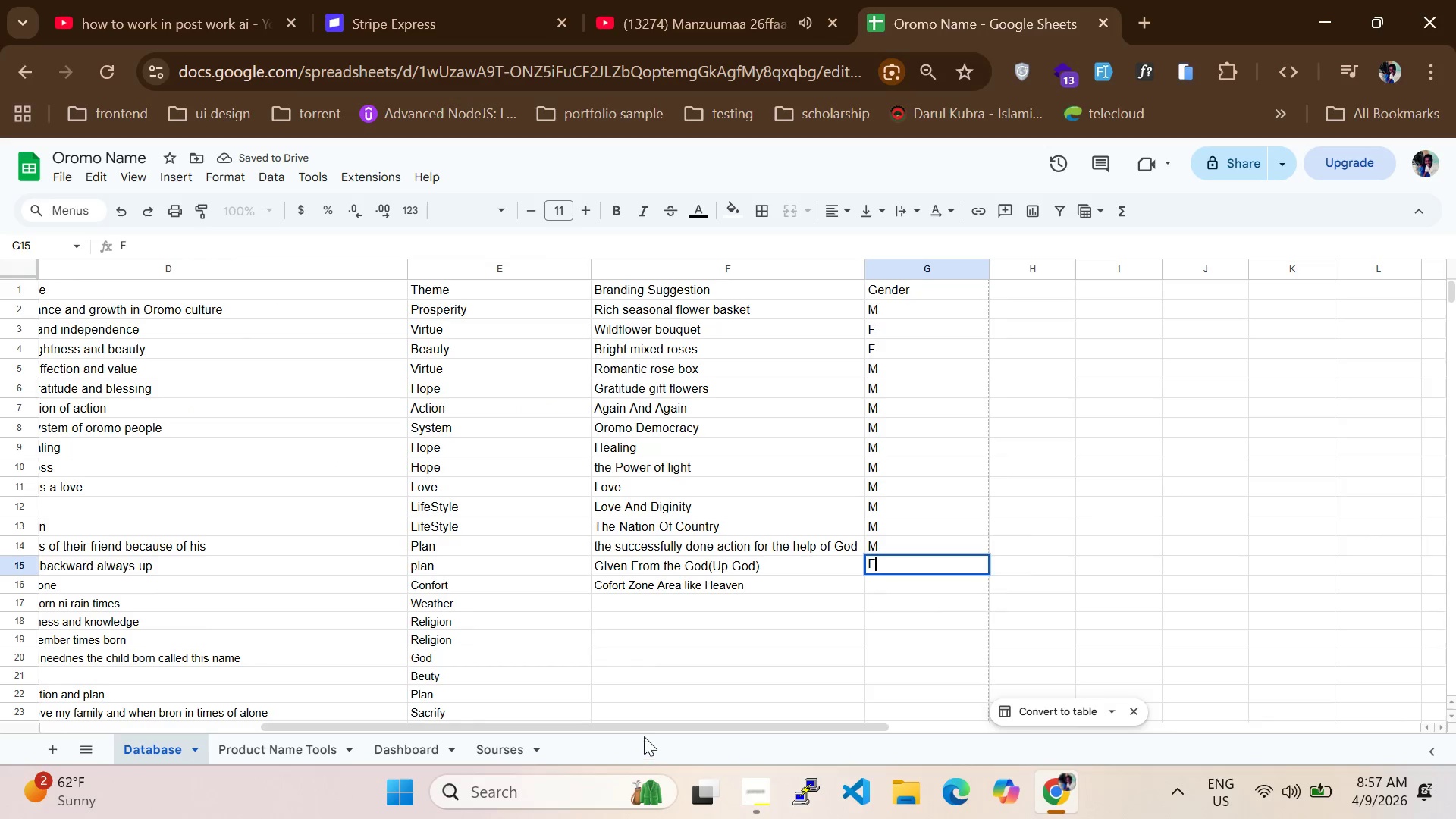 
left_click_drag(start_coordinate=[647, 726], to_coordinate=[626, 718])
 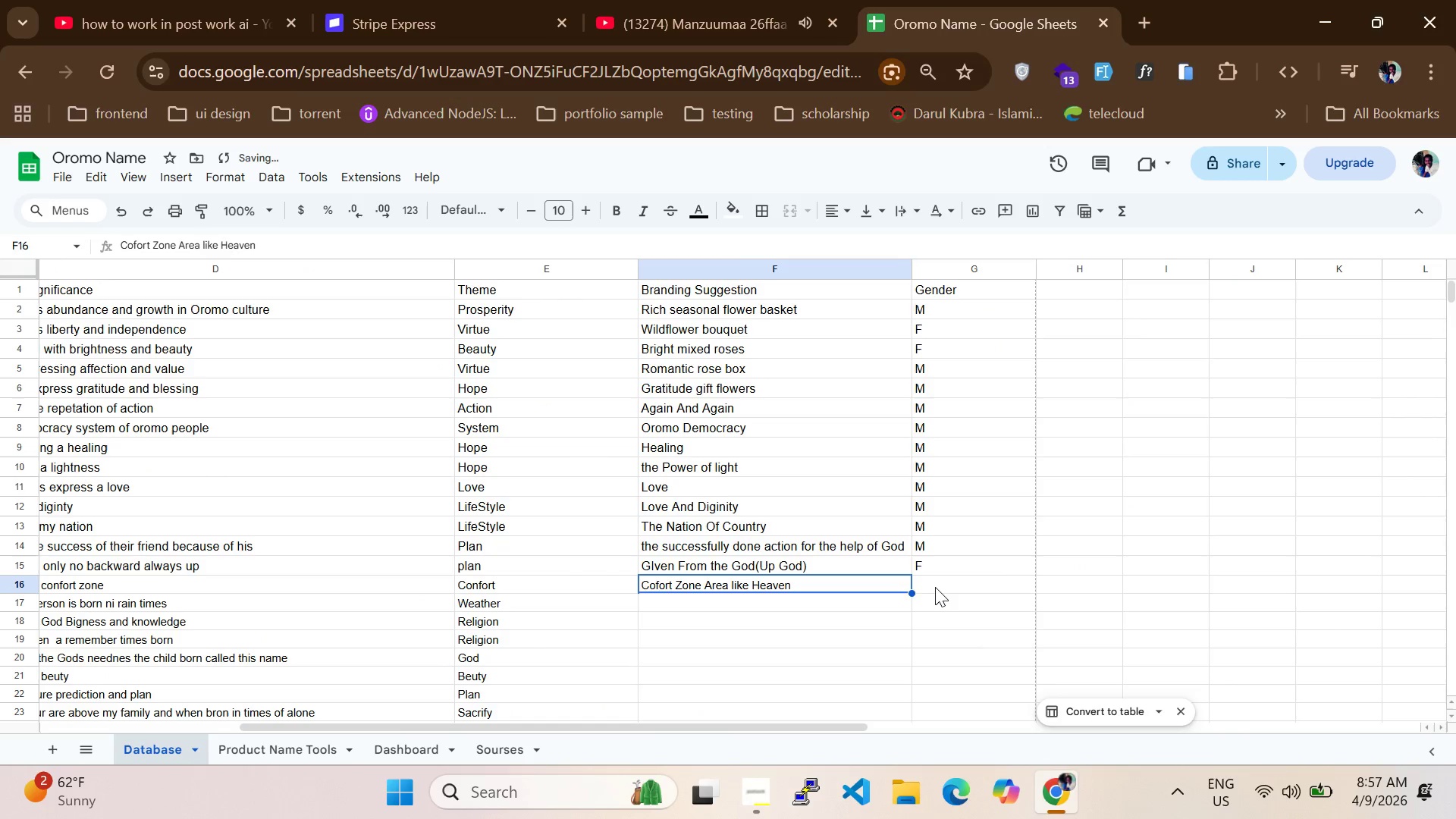 
double_click([947, 587])
 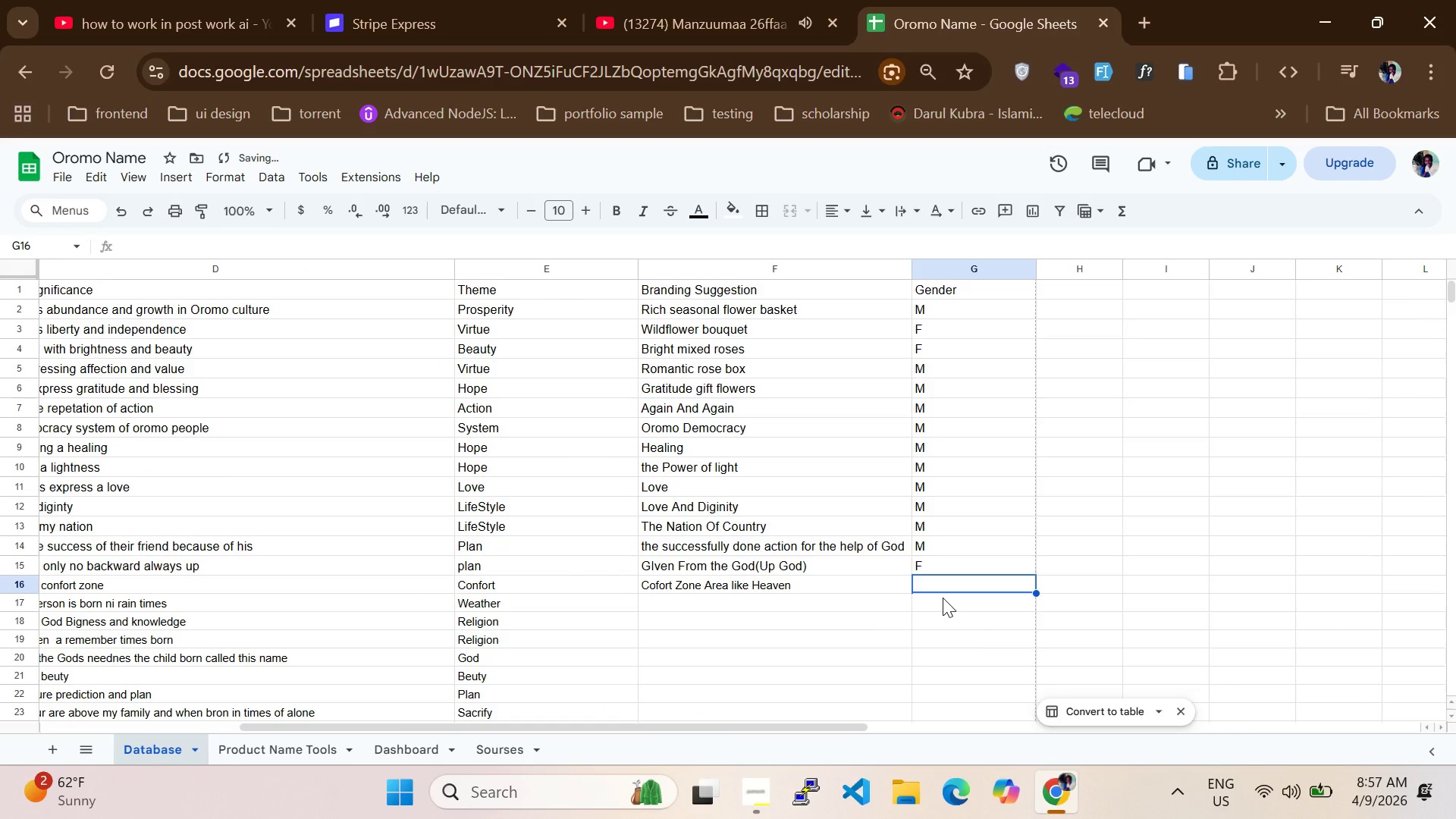 
key(F)
 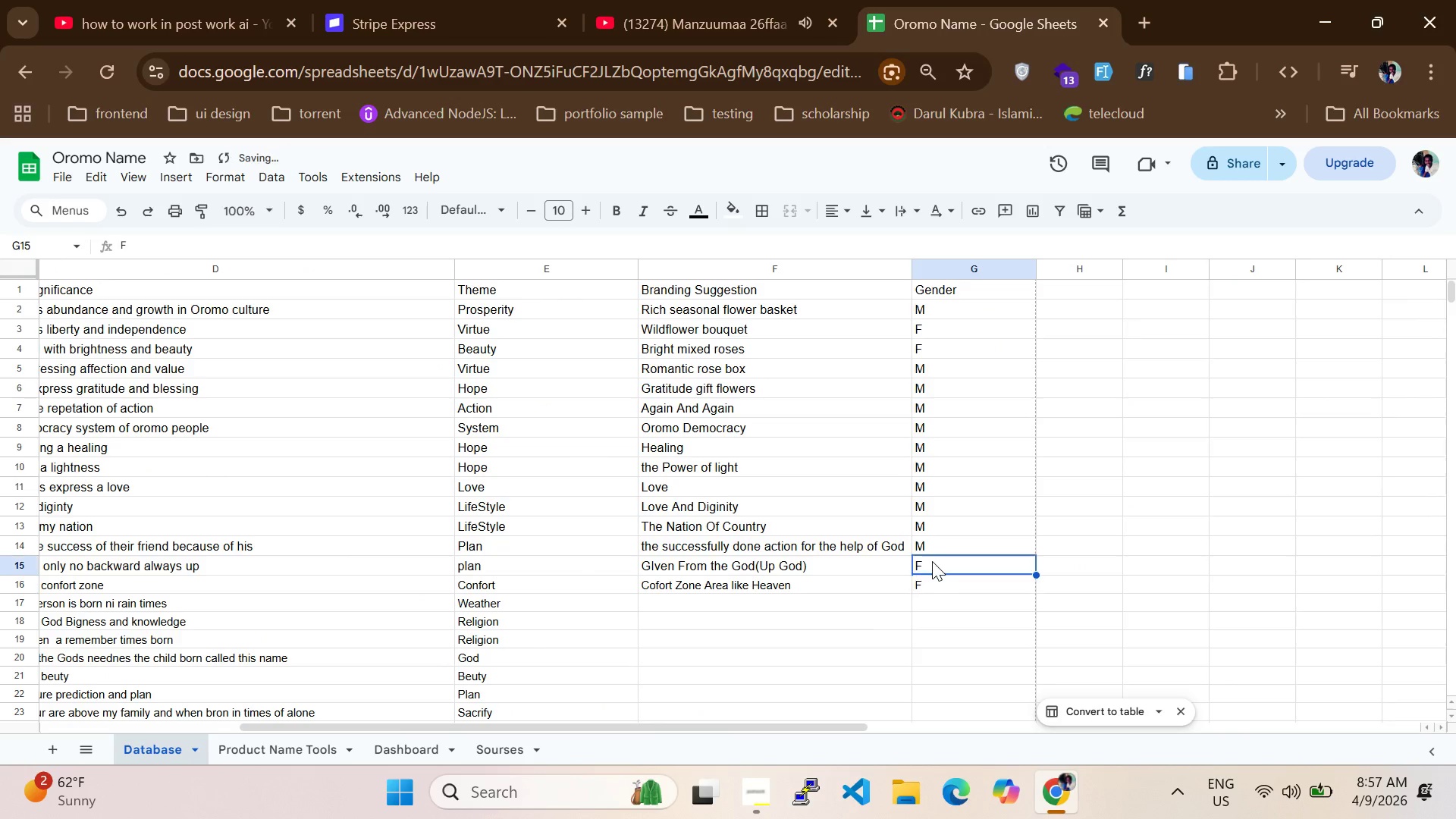 
double_click([932, 561])
 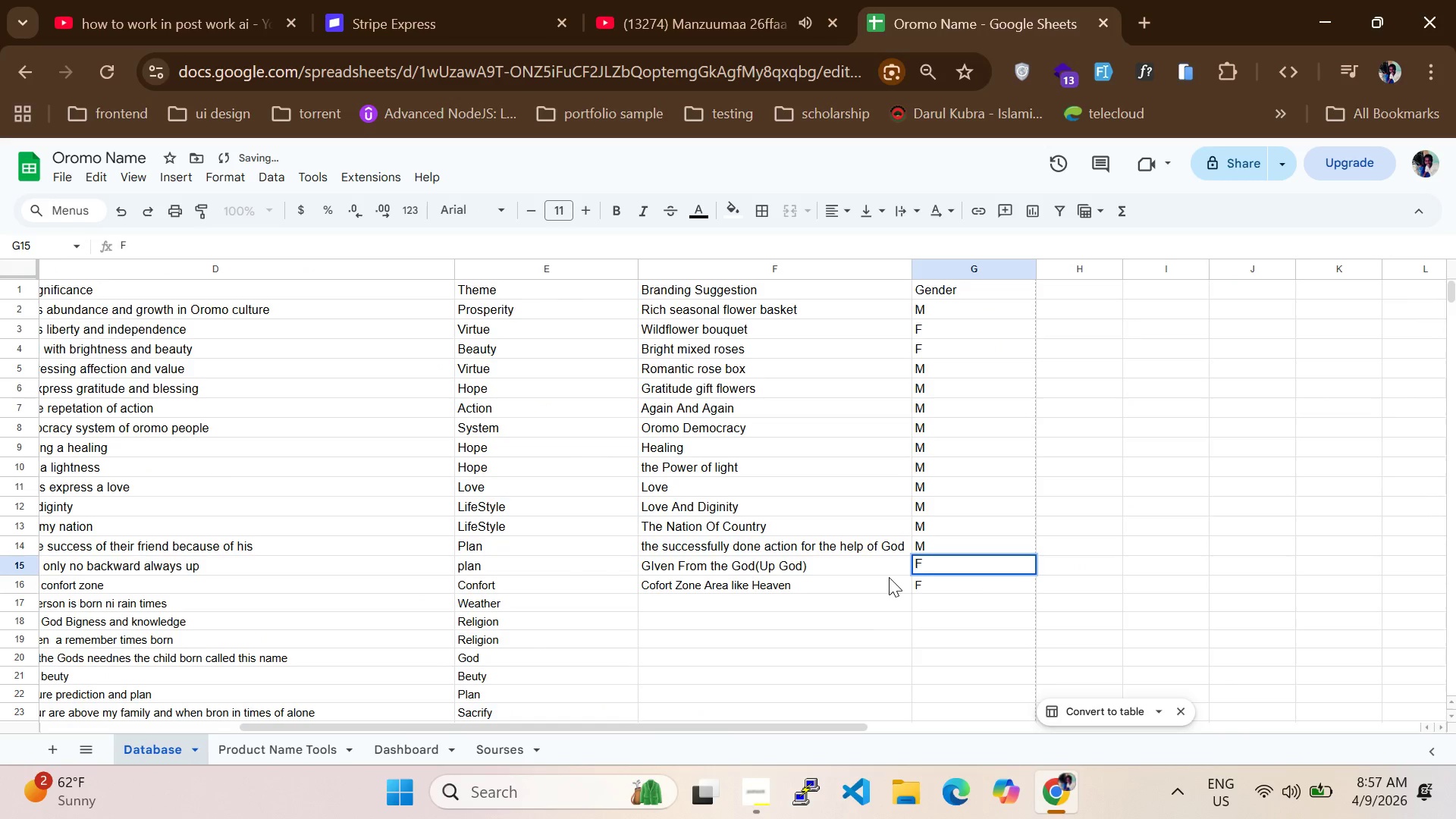 
key(Backspace)
 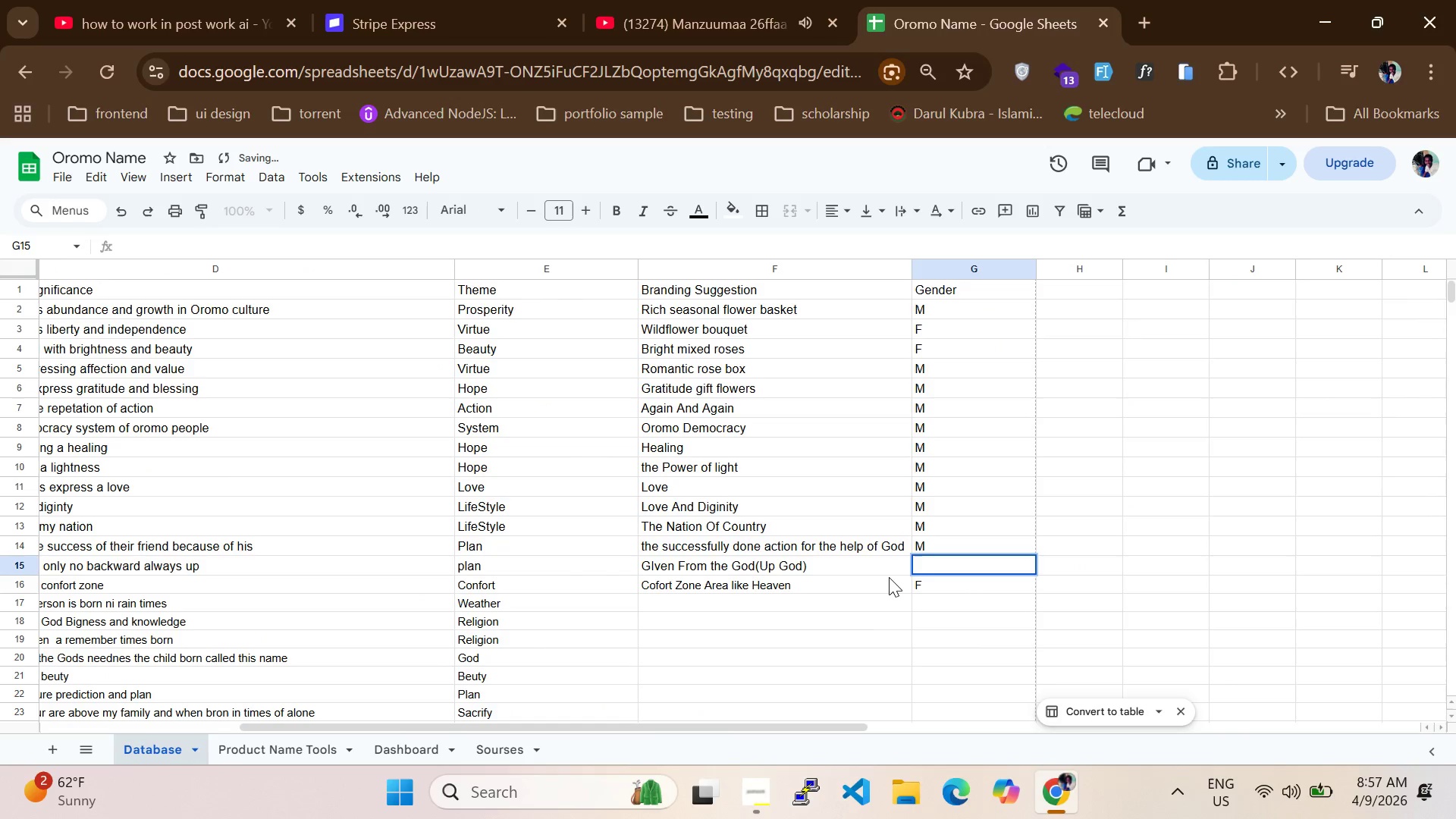 
key(M)
 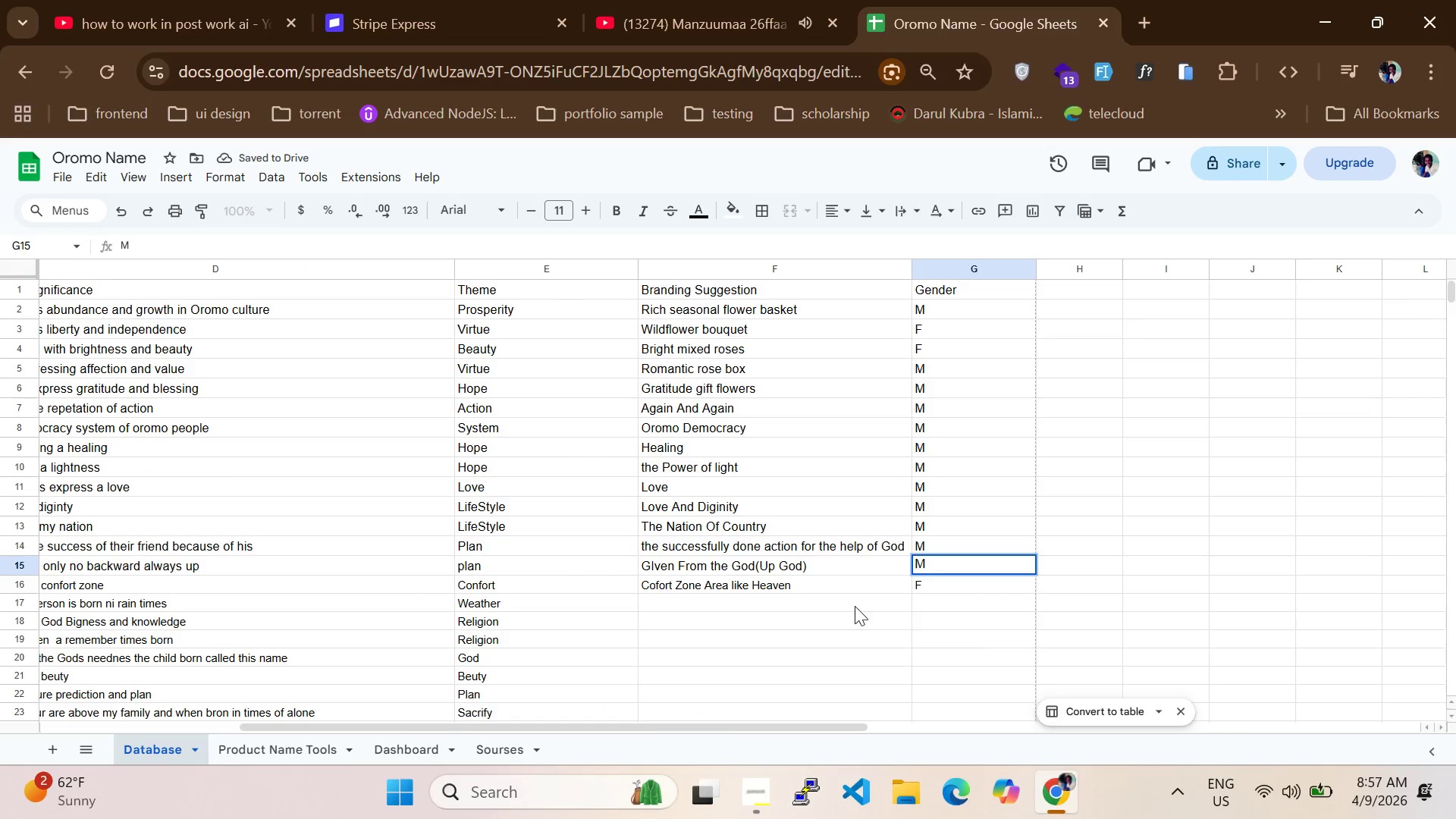 
left_click([852, 605])
 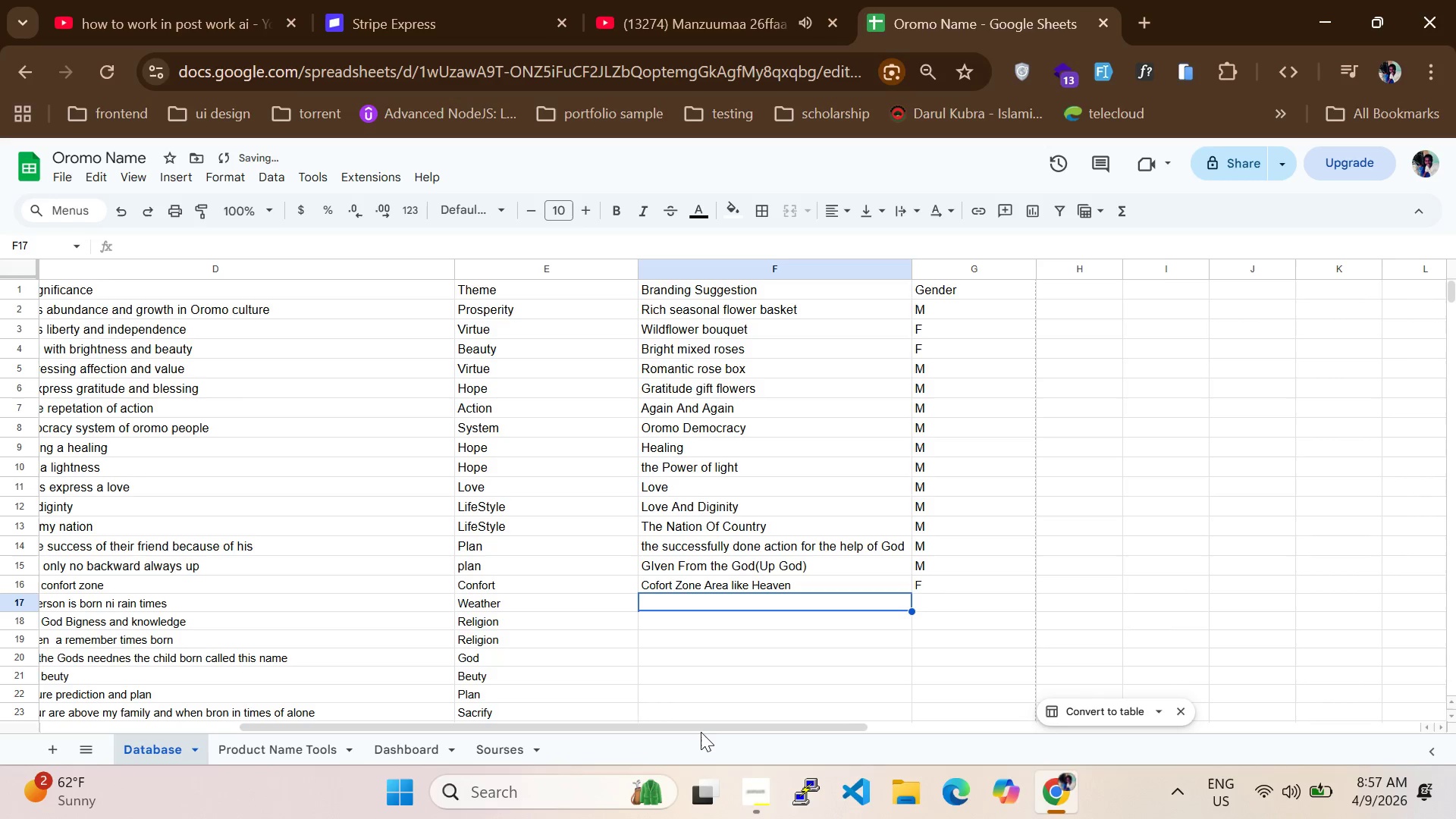 
left_click_drag(start_coordinate=[704, 729], to_coordinate=[392, 709])
 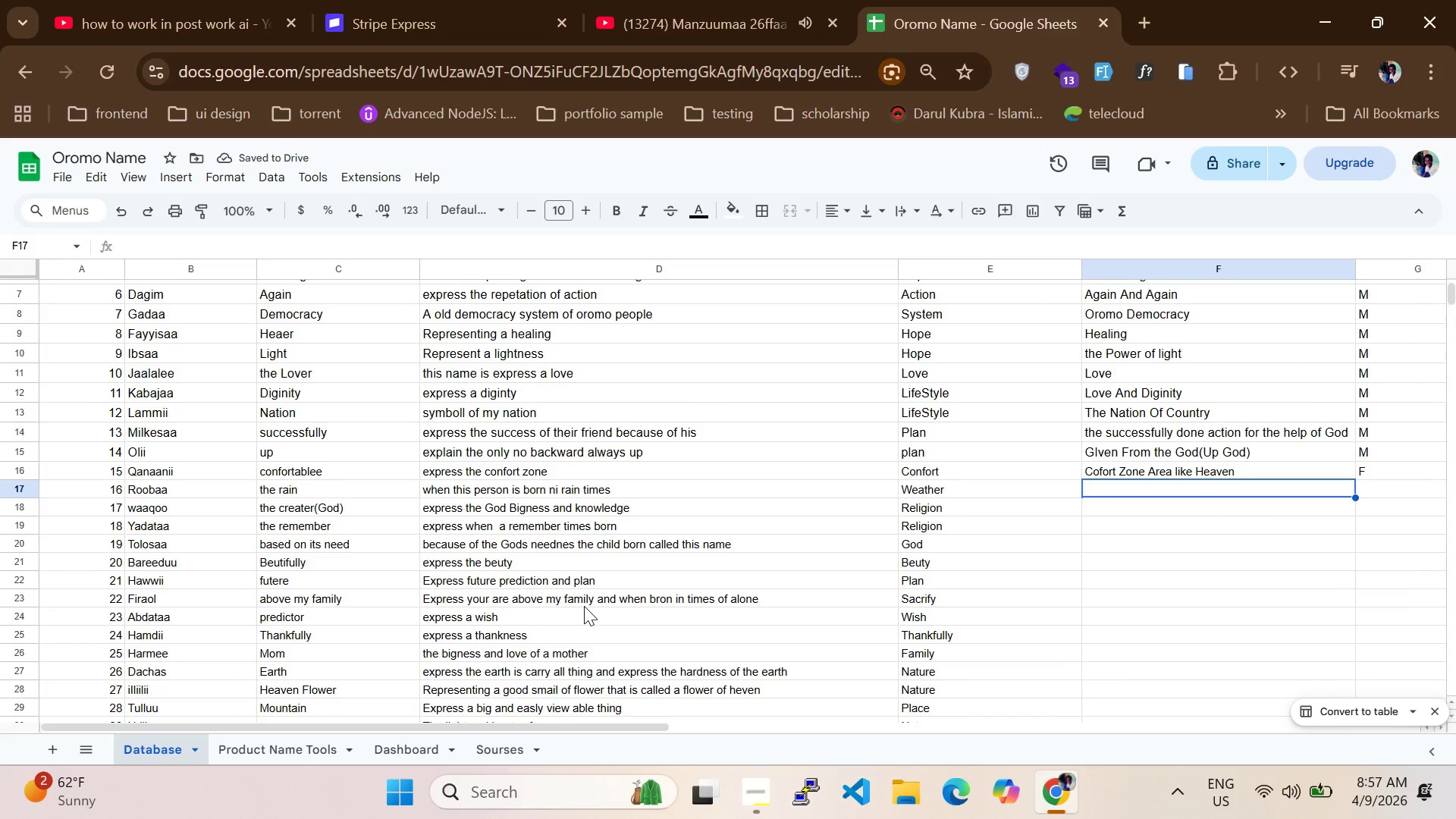 
scroll: coordinate [584, 606], scroll_direction: down, amount: 1.0
 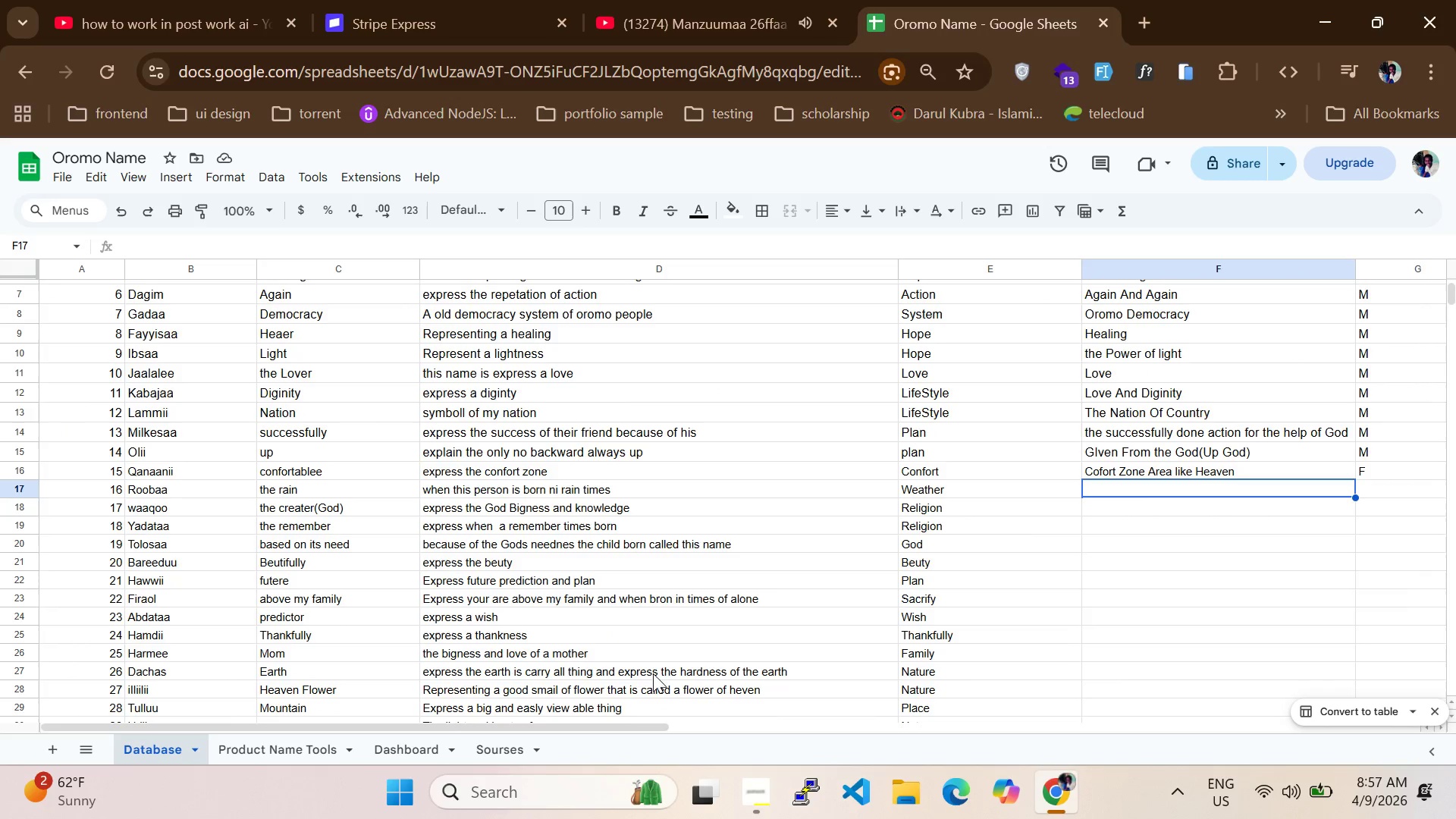 
left_click_drag(start_coordinate=[614, 728], to_coordinate=[749, 732])
 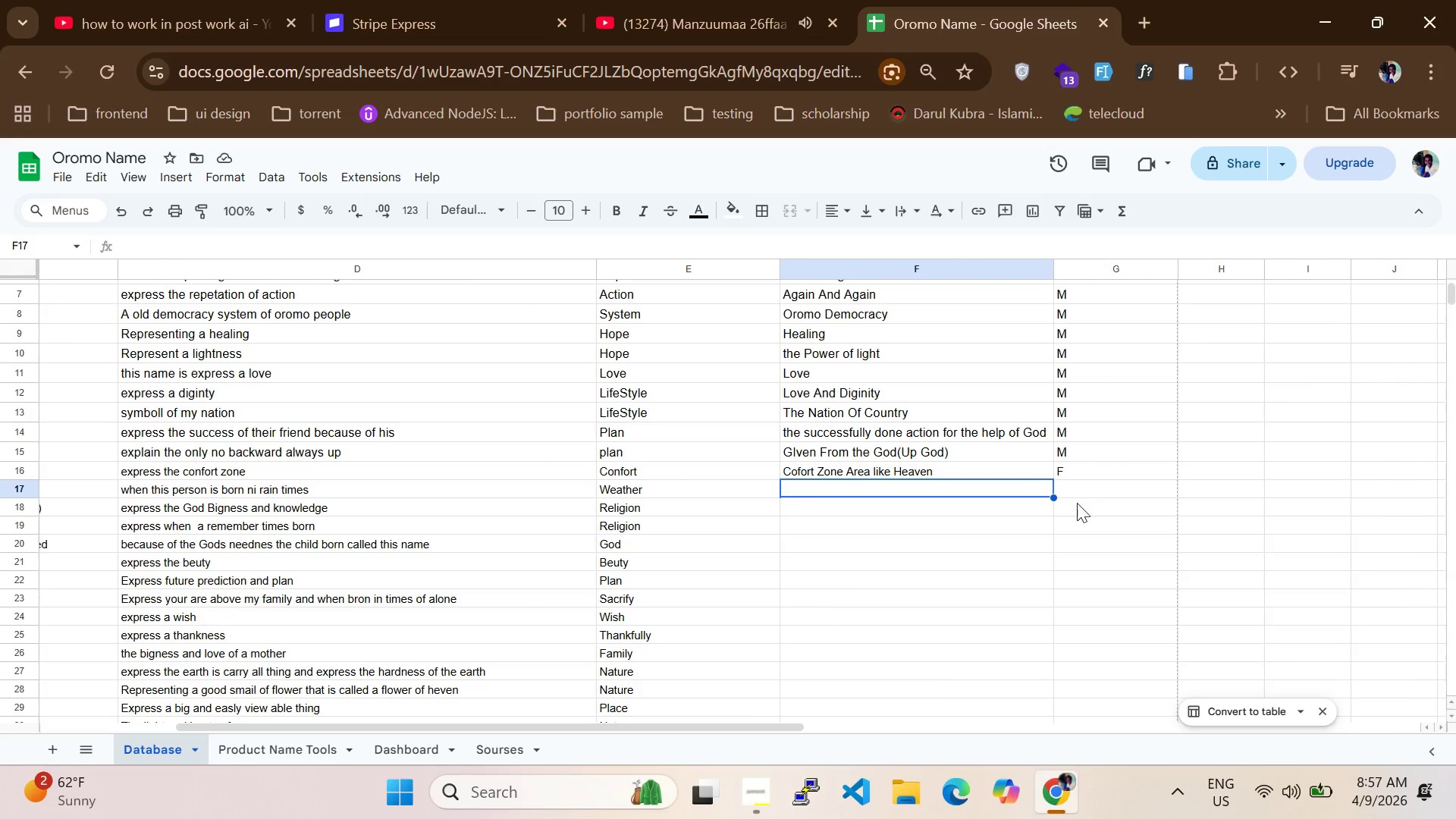 
left_click([1092, 493])
 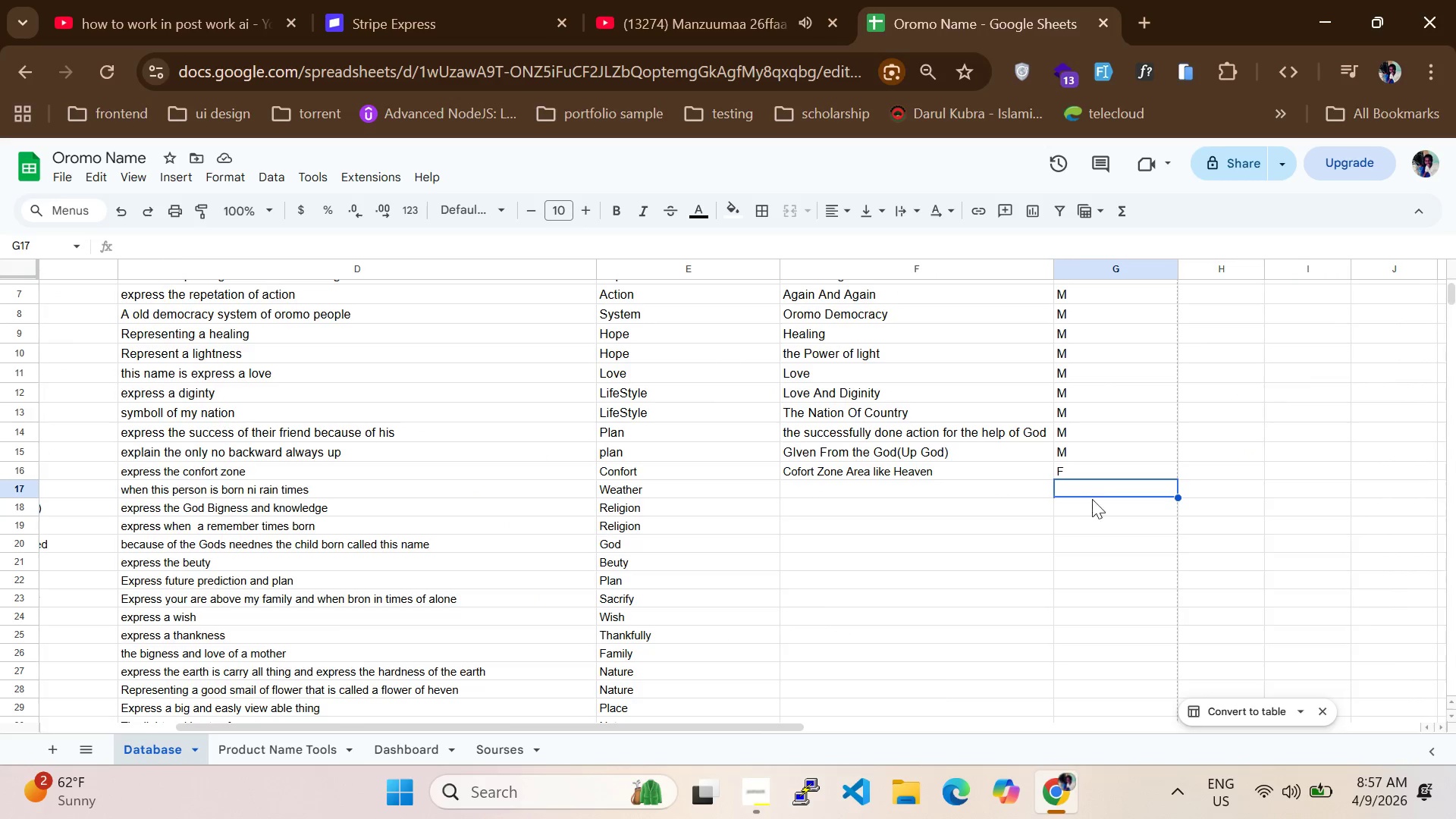 
key(M)
 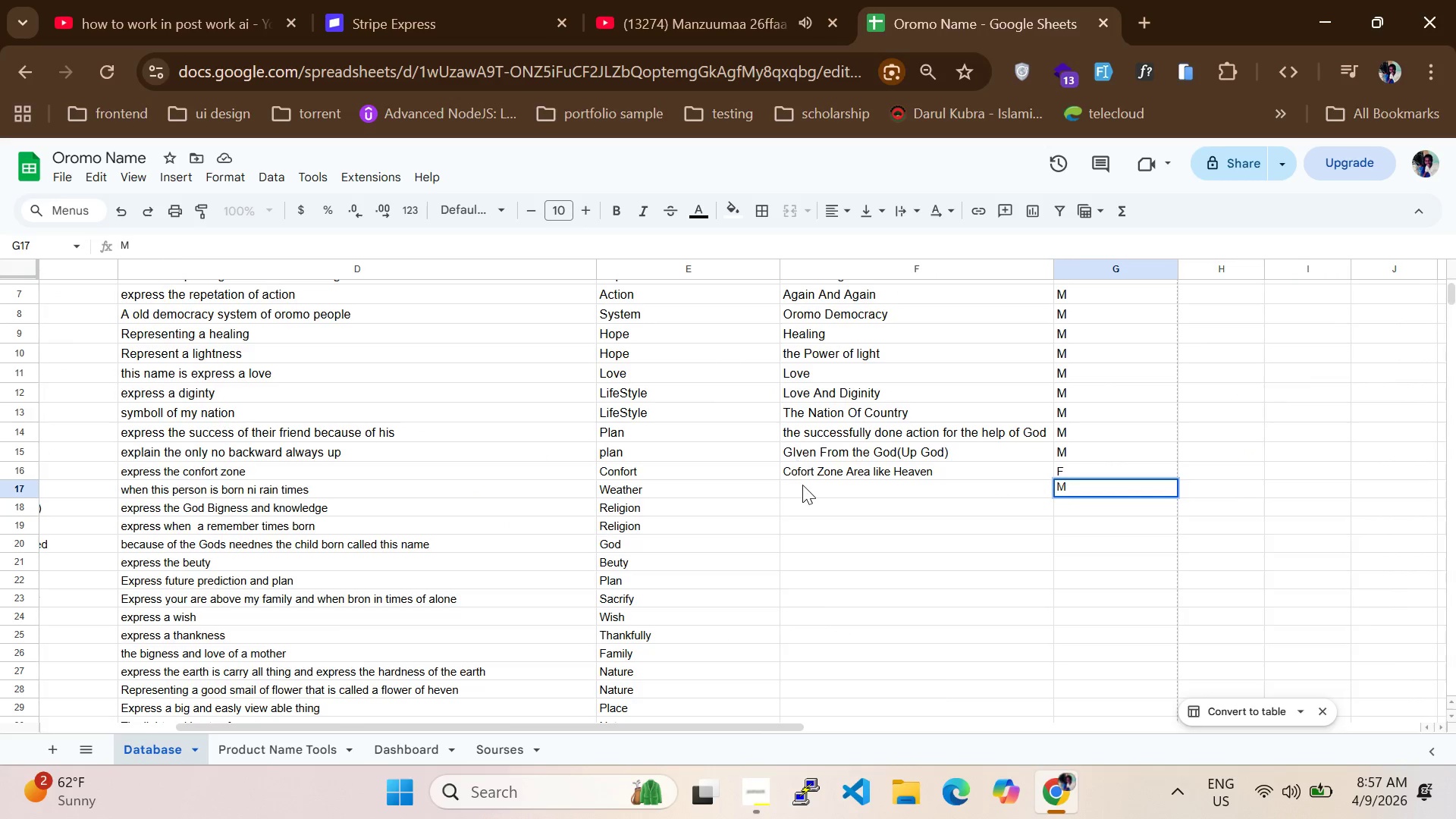 
left_click([804, 487])
 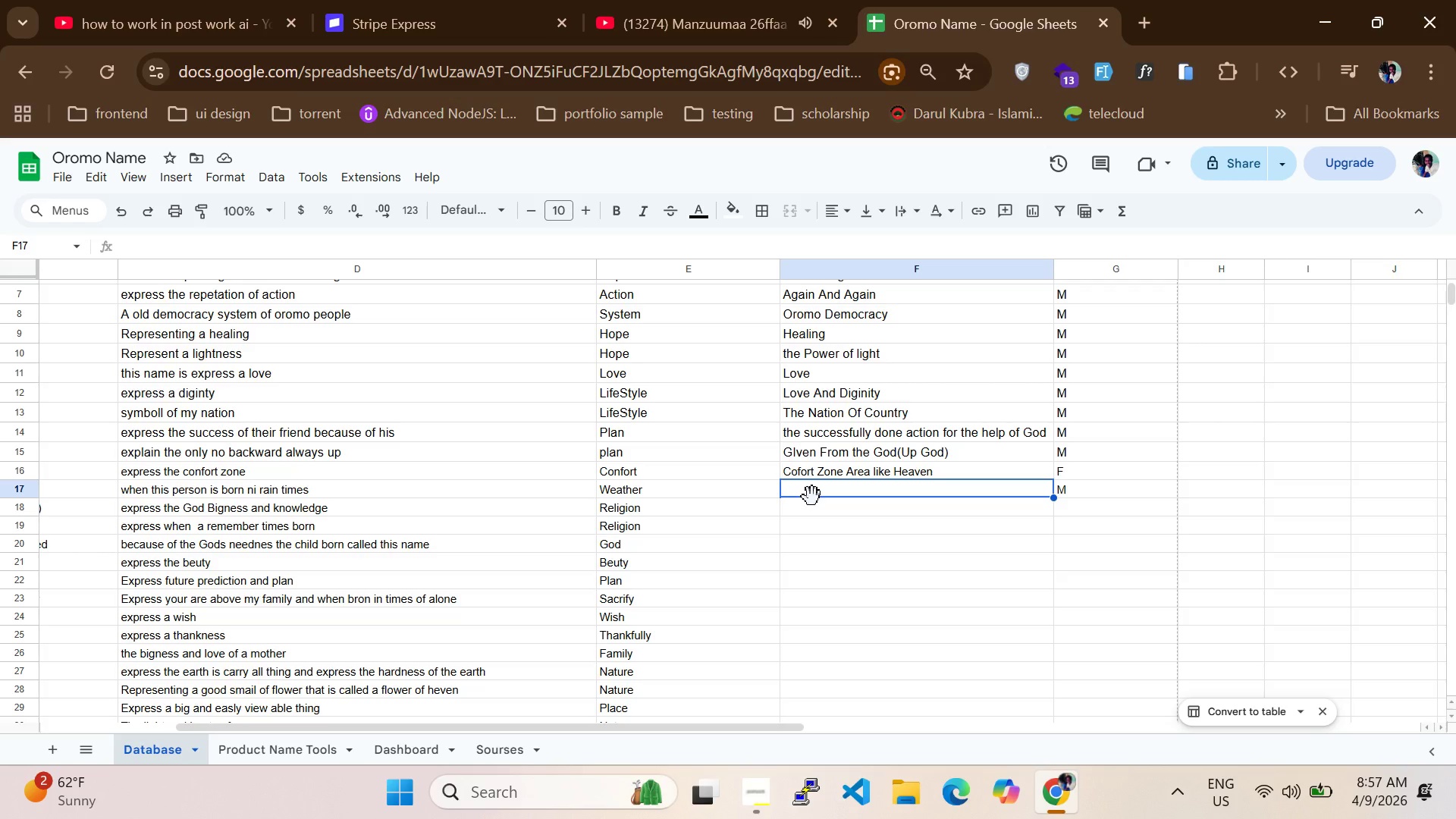 
wait(7.28)
 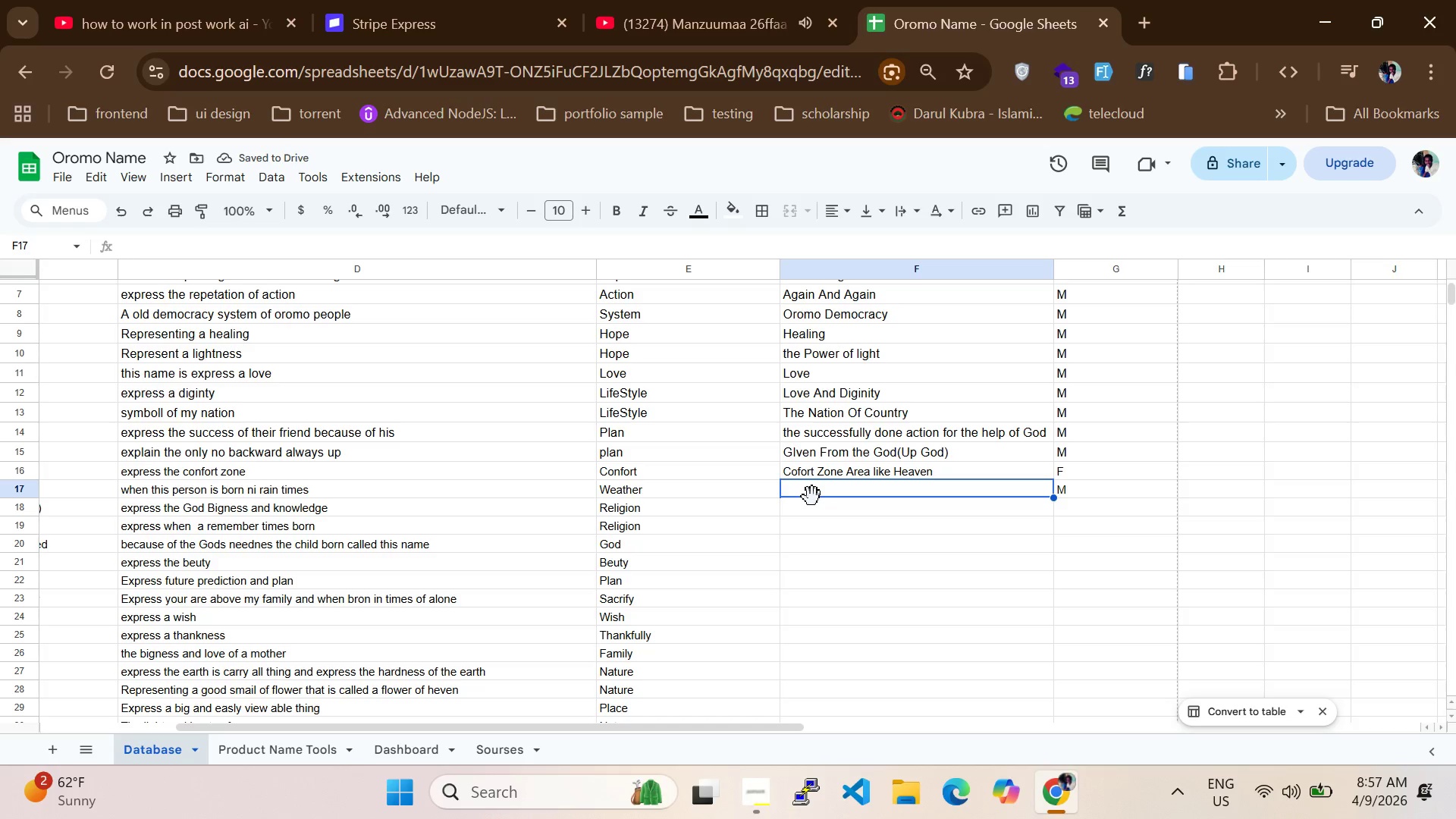 
type(Rany Condition)
 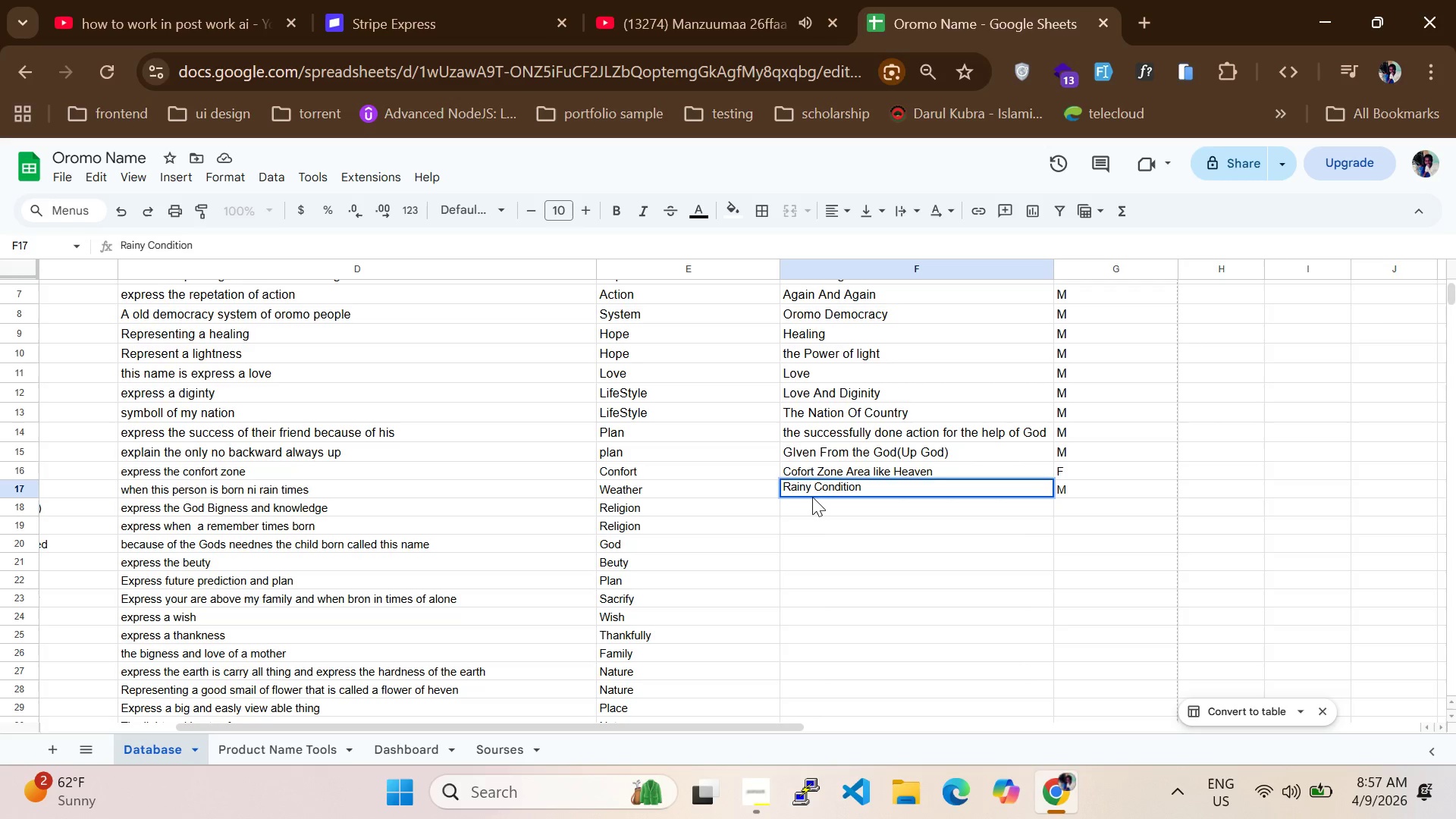 
left_click([544, 721])
 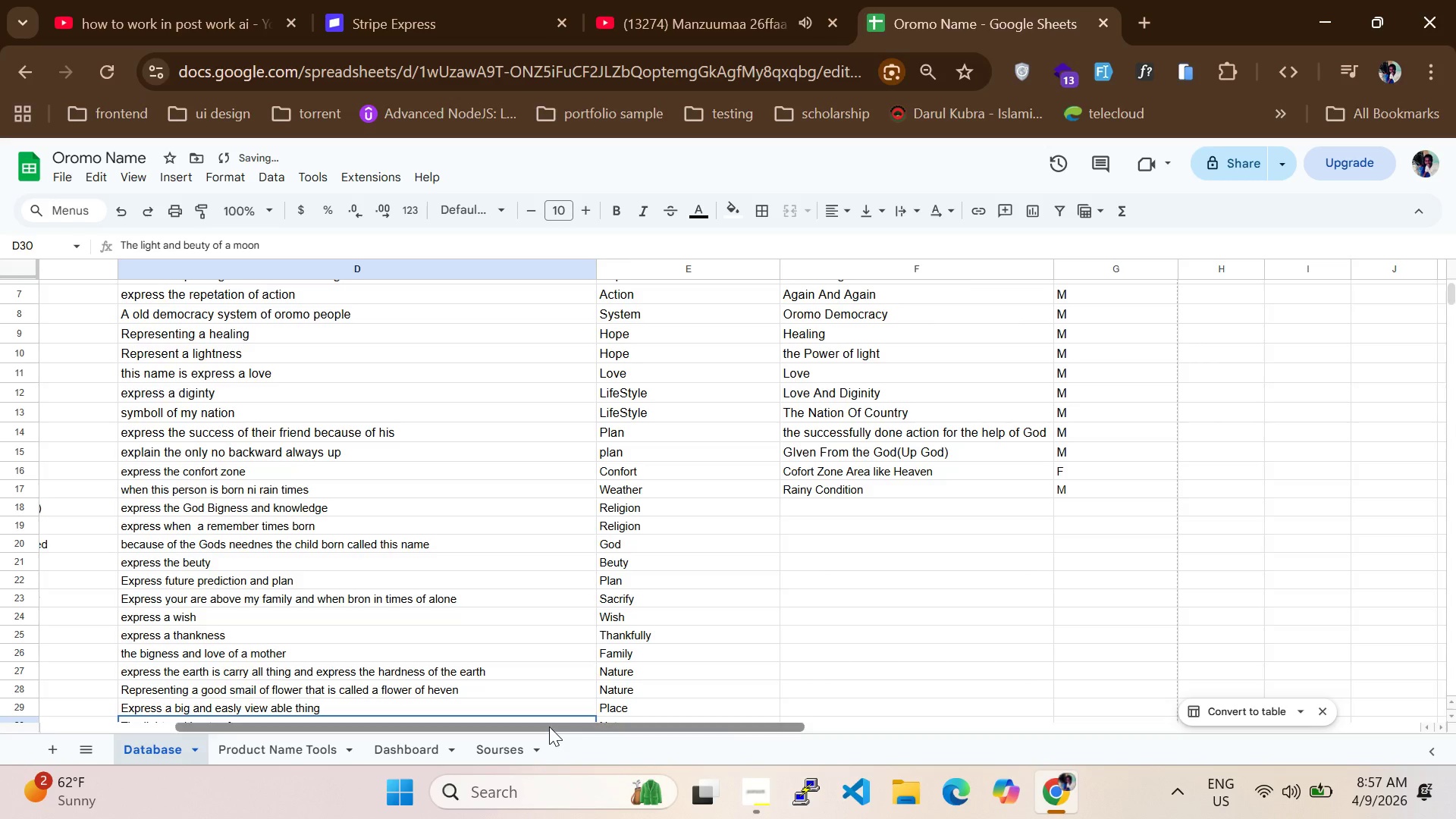 
left_click_drag(start_coordinate=[549, 726], to_coordinate=[357, 722])
 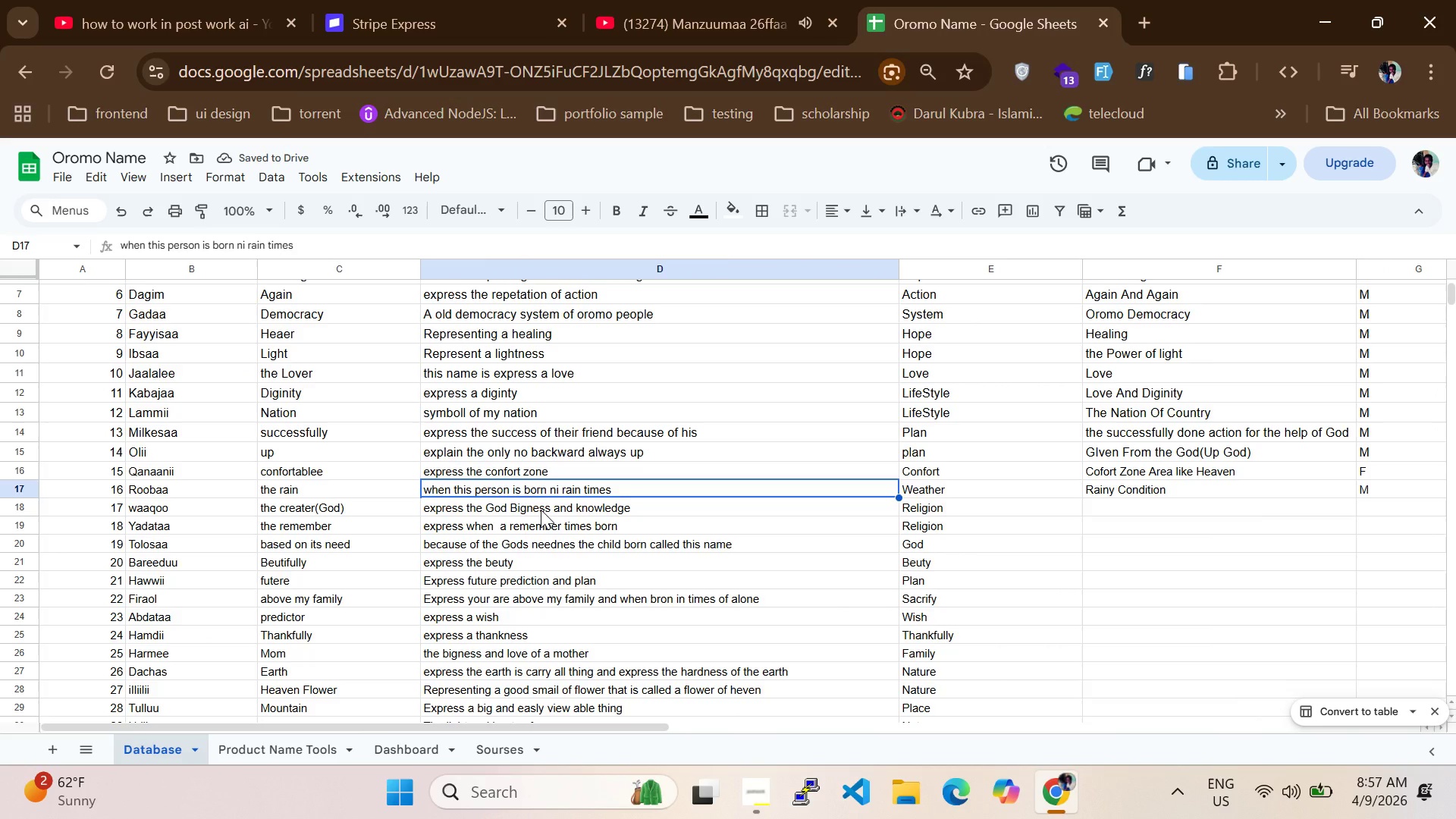 
left_click([541, 510])
 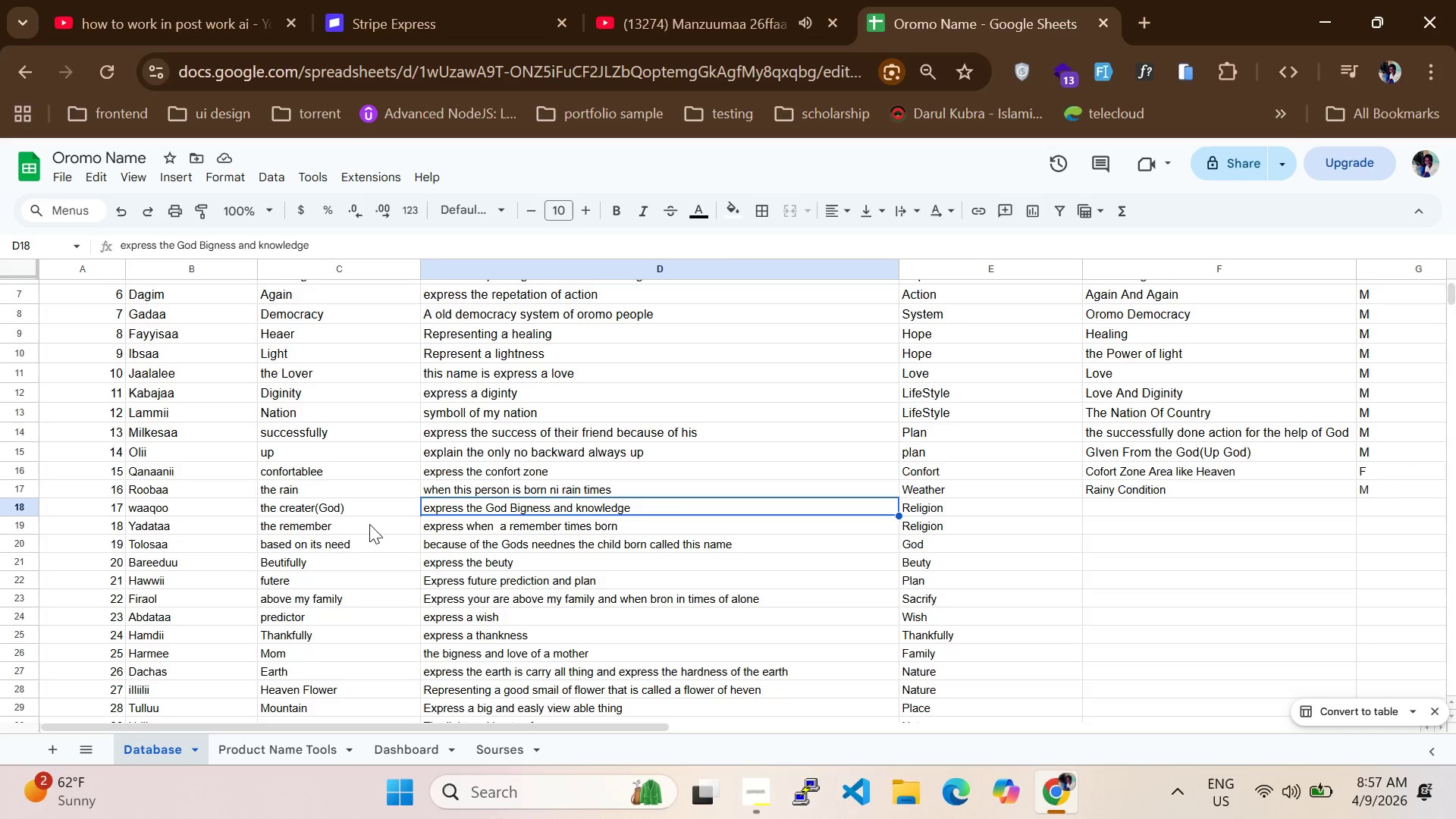 
wait(6.12)
 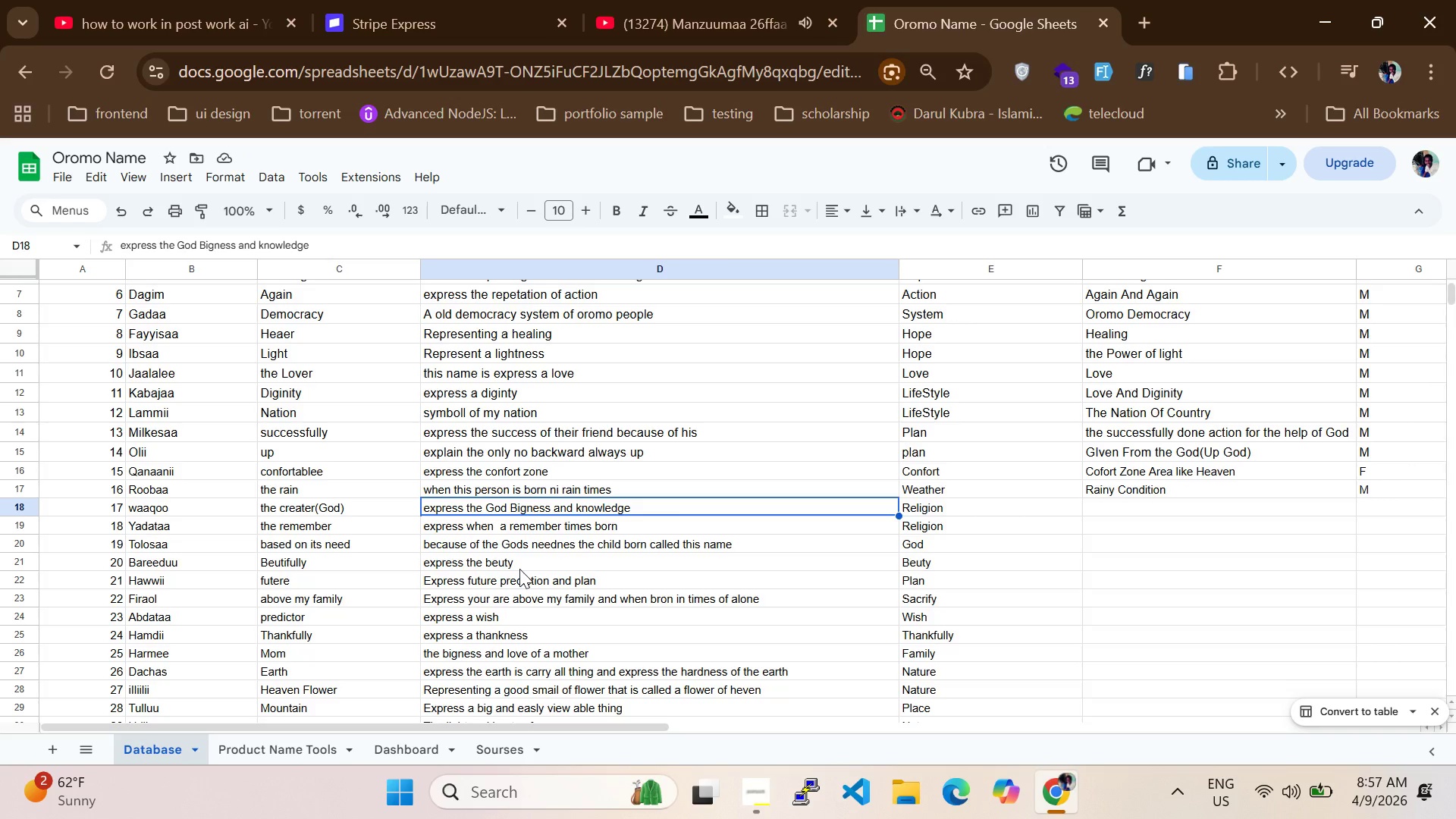 
left_click([557, 721])
 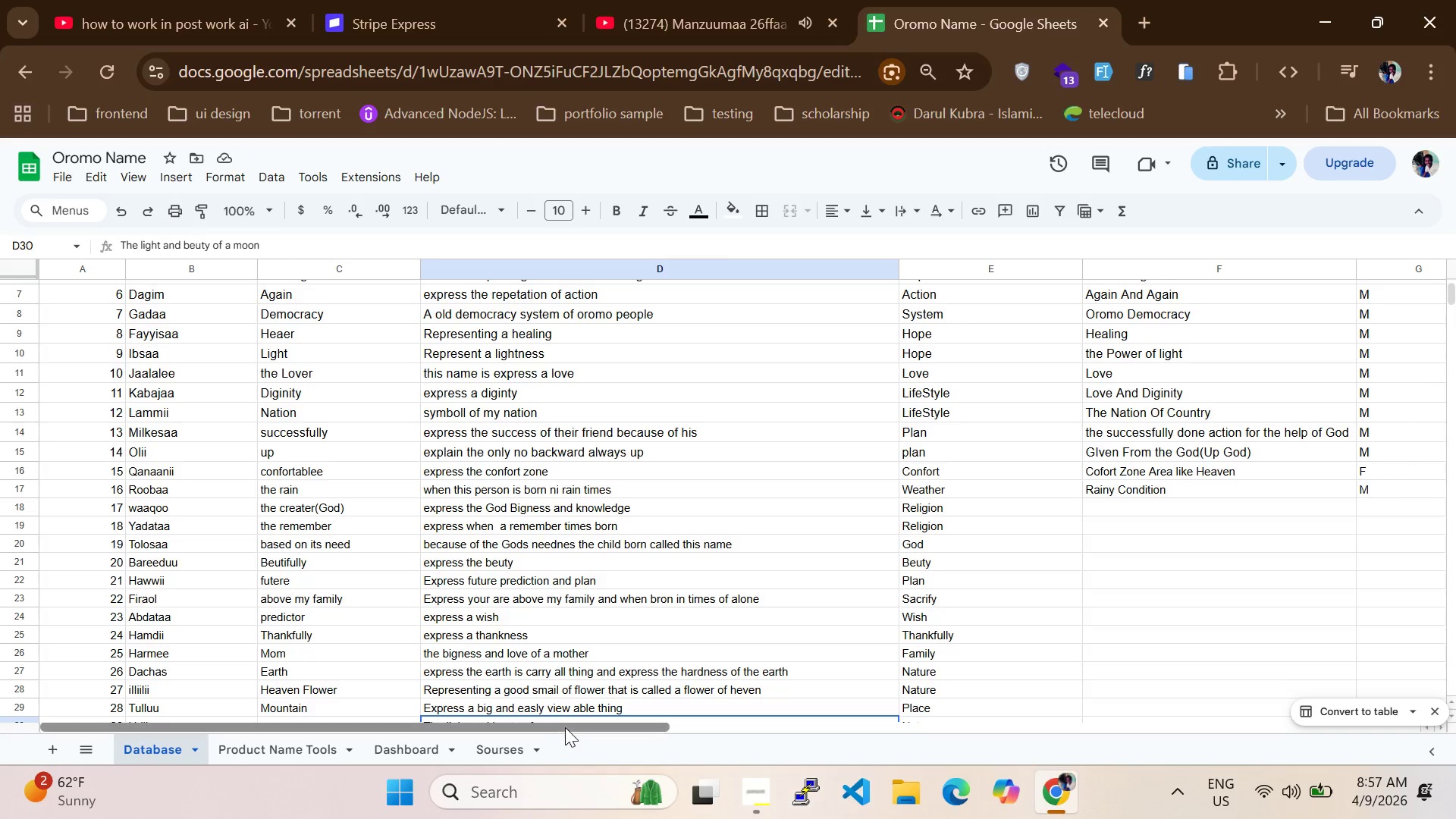 
left_click_drag(start_coordinate=[565, 727], to_coordinate=[651, 735])
 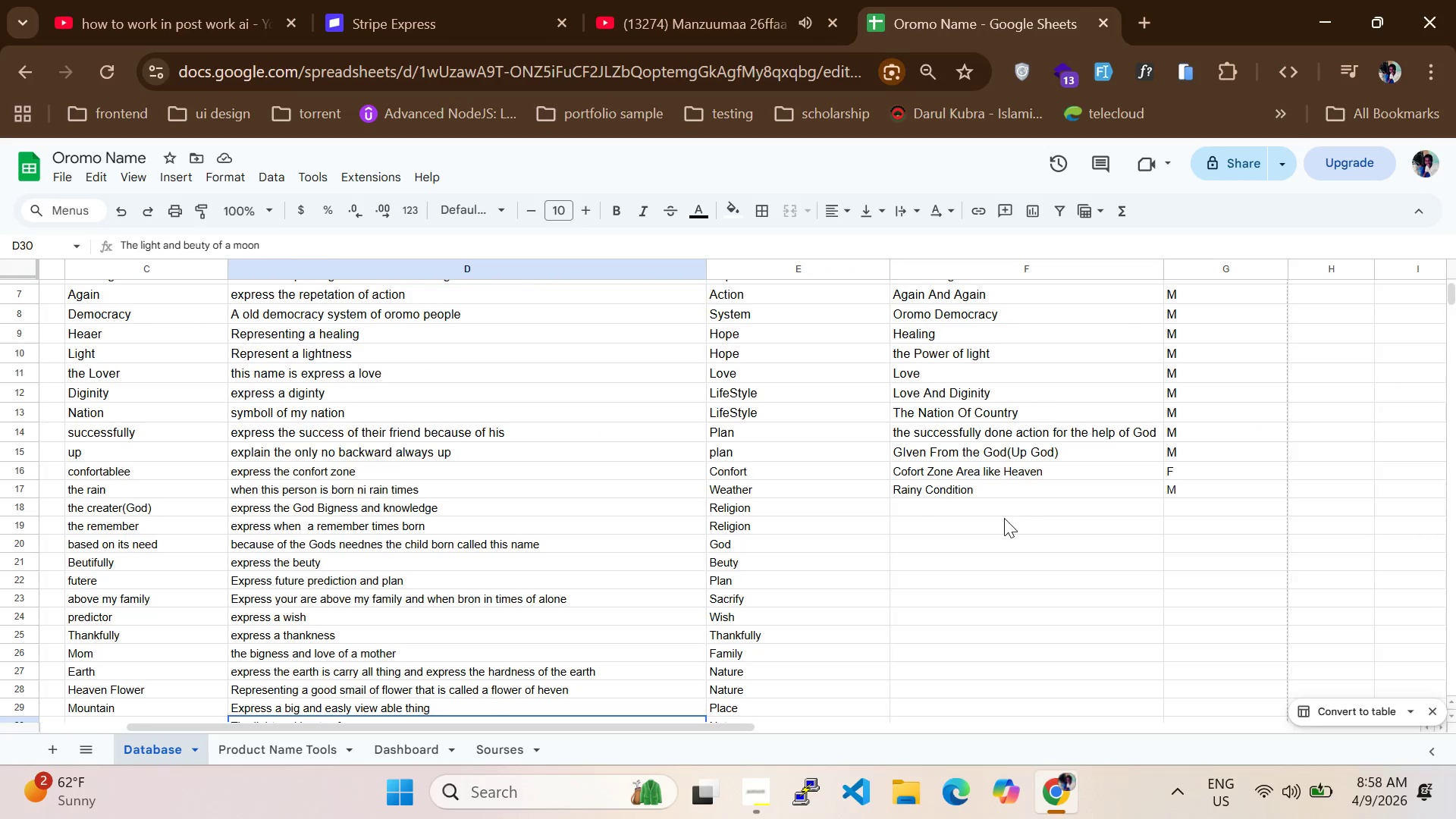 
left_click([1004, 518])
 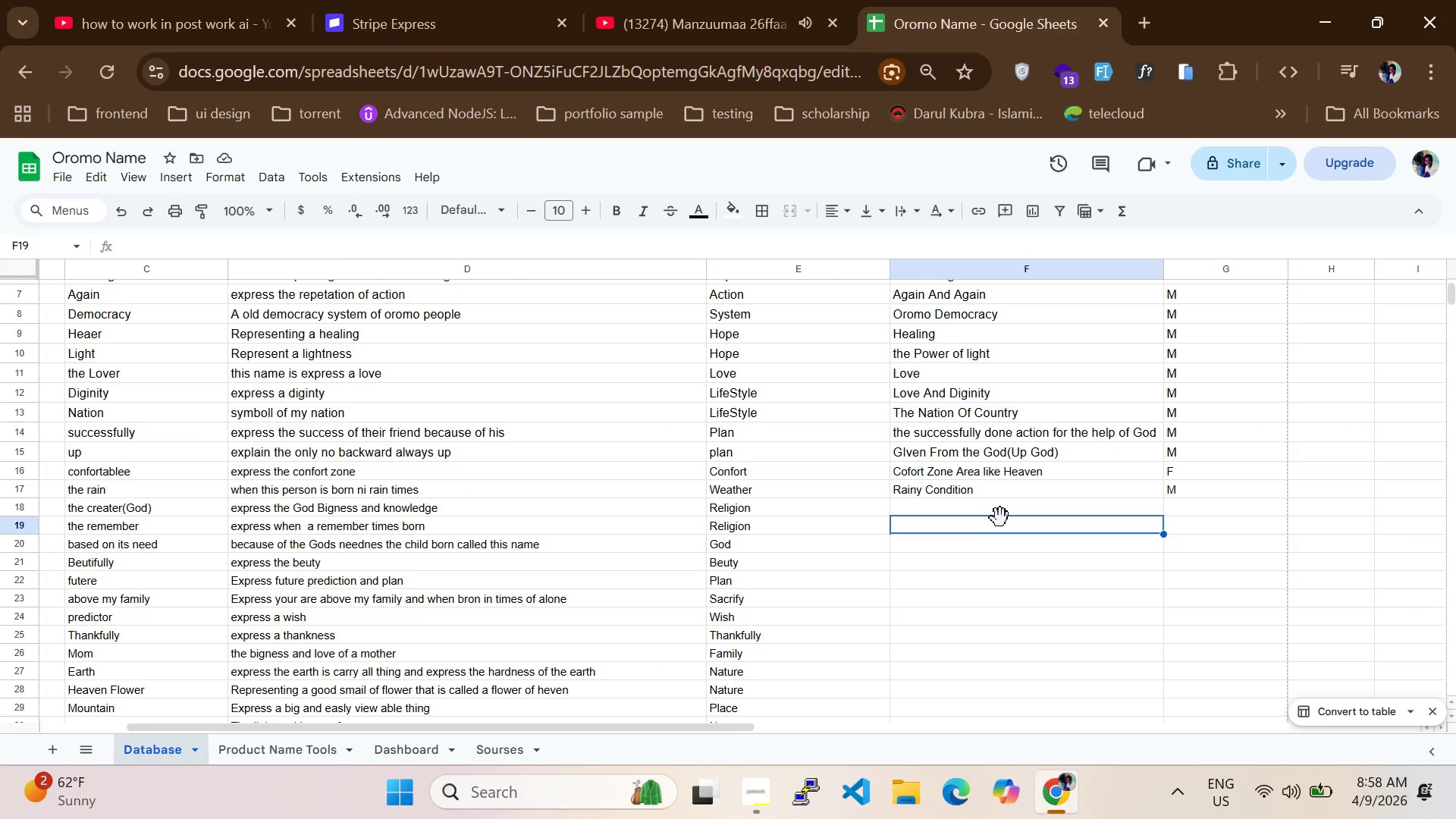 
double_click([1000, 515])
 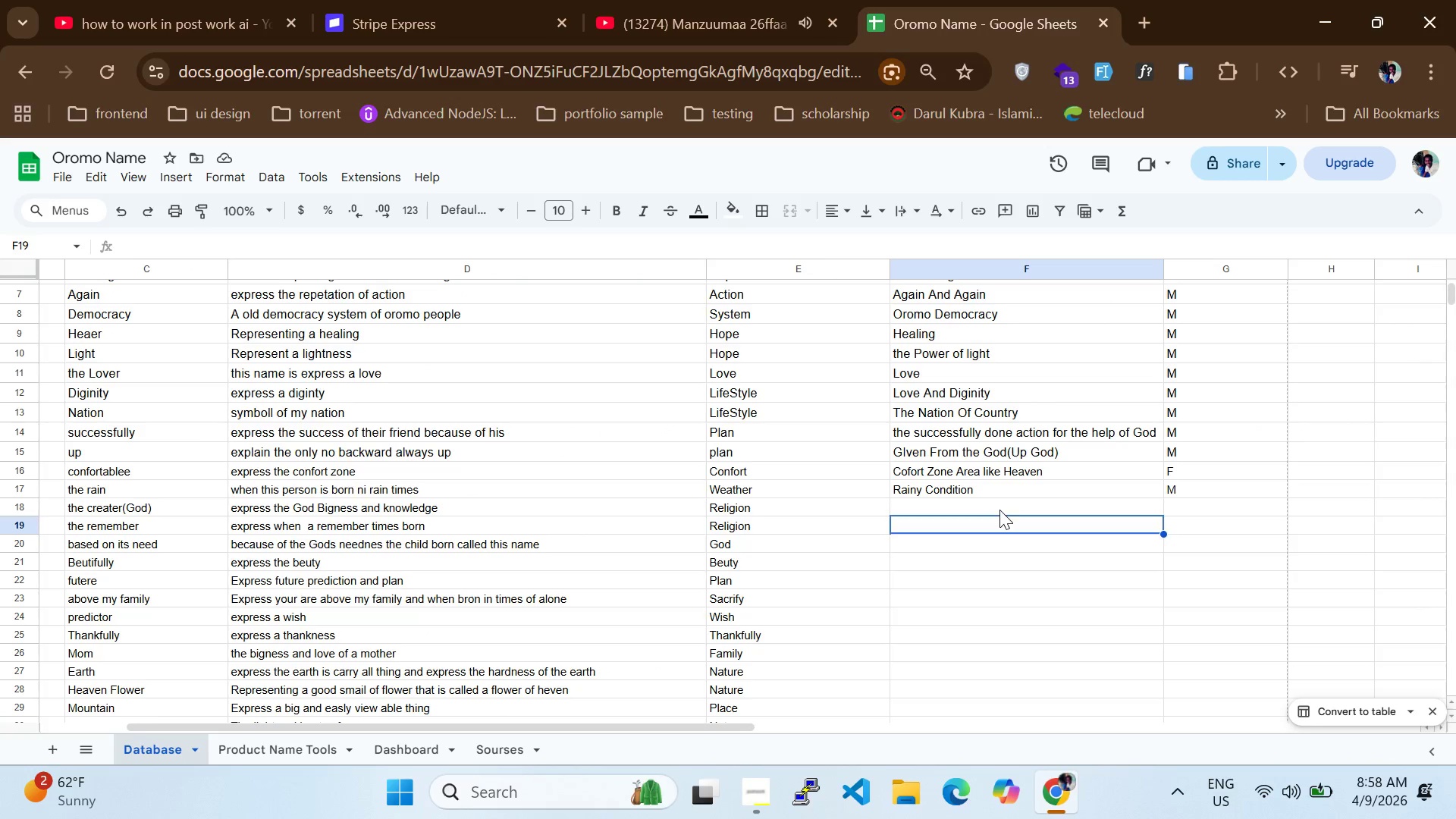 
left_click([999, 510])
 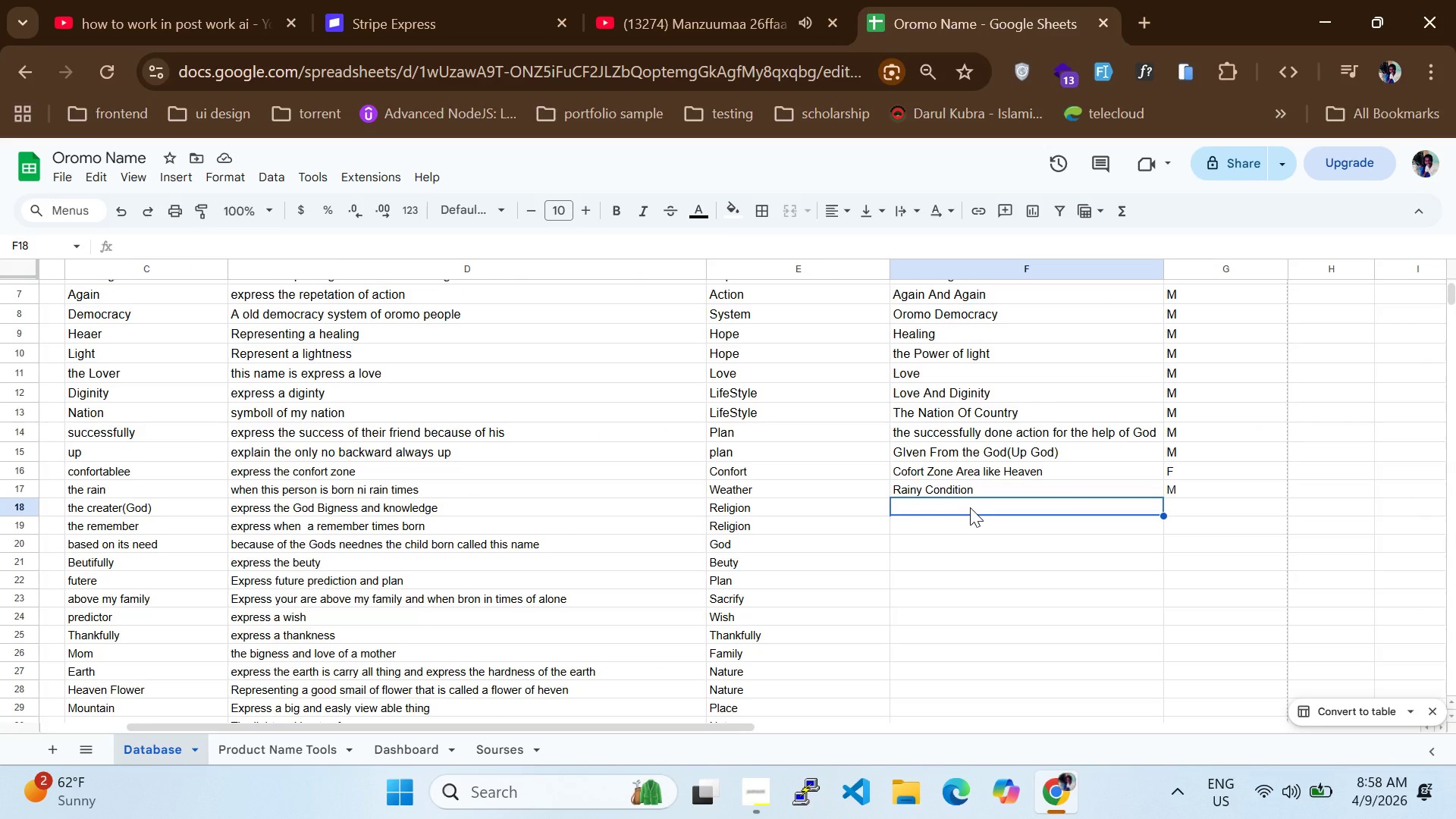 
type(The Creater)
 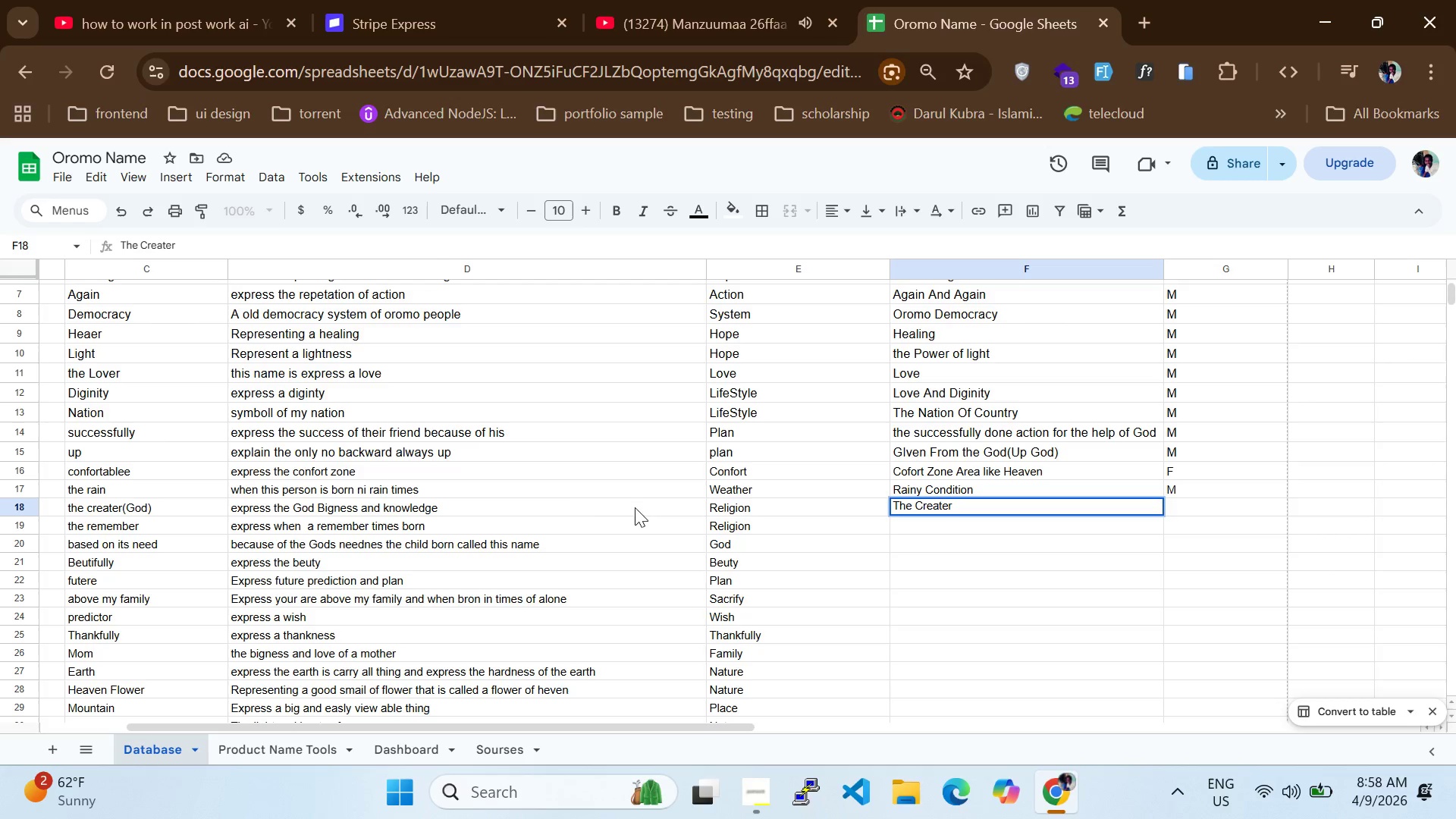 
scroll: coordinate [427, 561], scroll_direction: down, amount: 14.0
 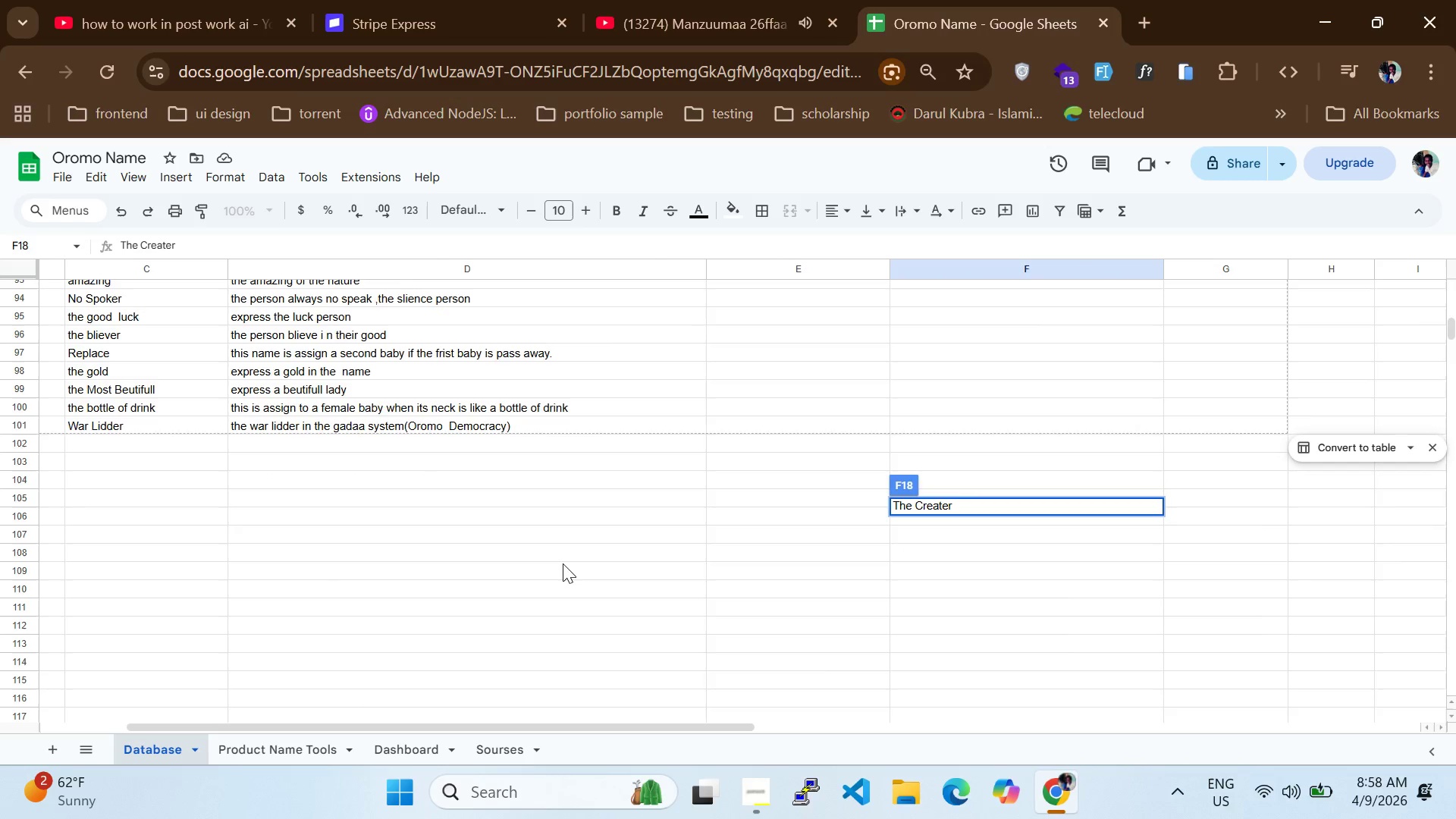 
scroll: coordinate [910, 592], scroll_direction: up, amount: 15.0
 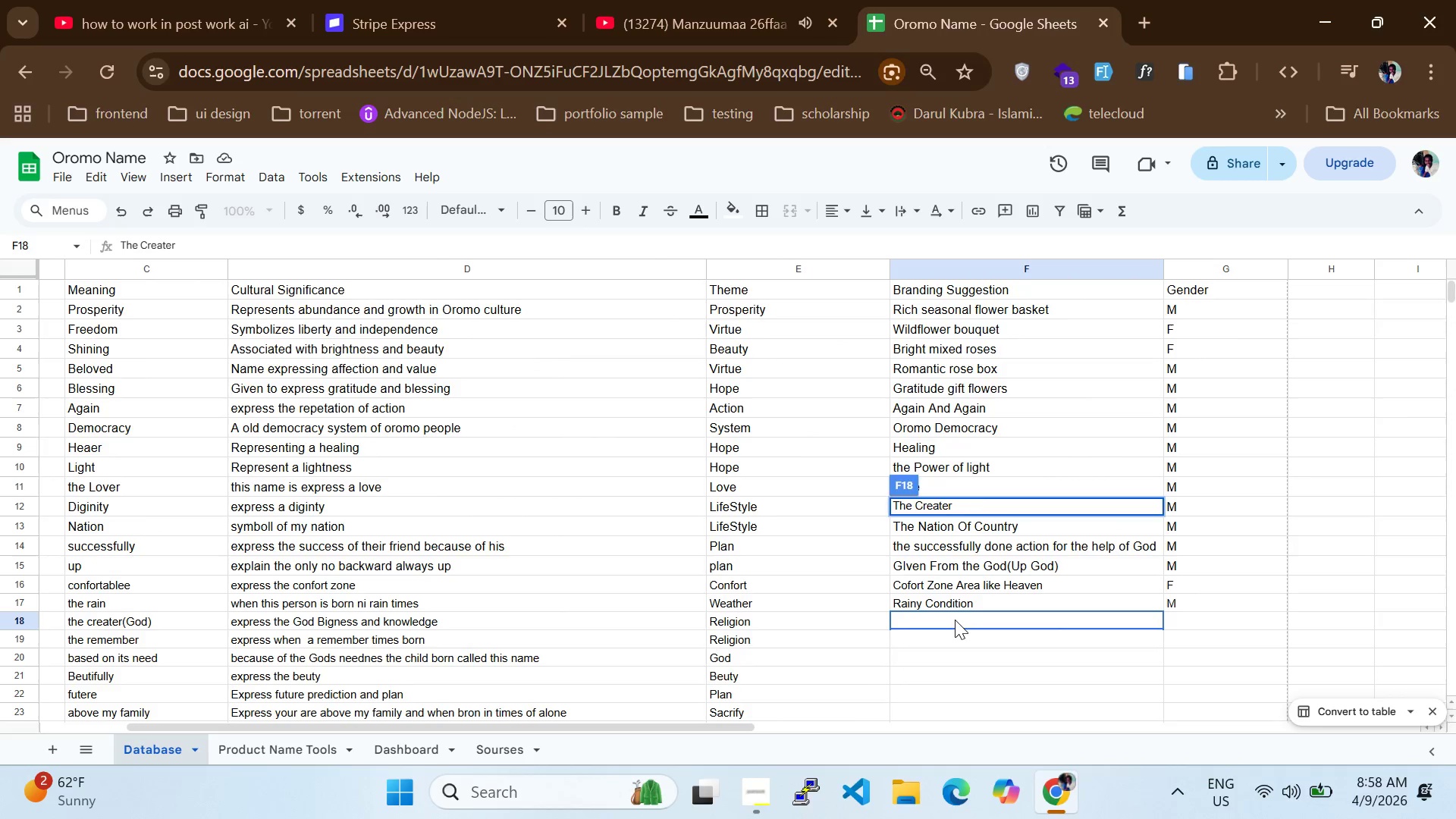 
left_click([955, 620])
 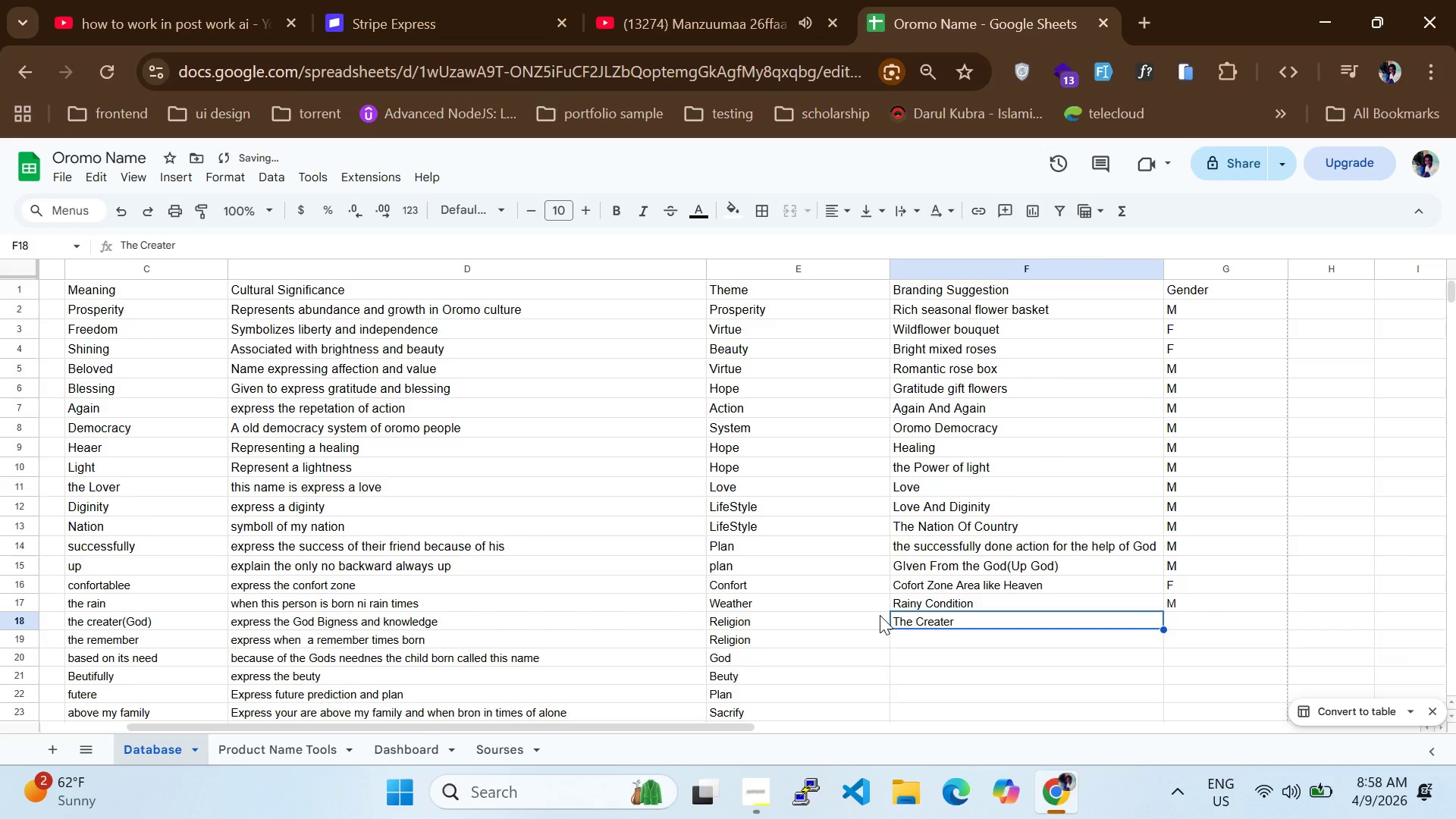 
scroll: coordinate [880, 615], scroll_direction: down, amount: 1.0
 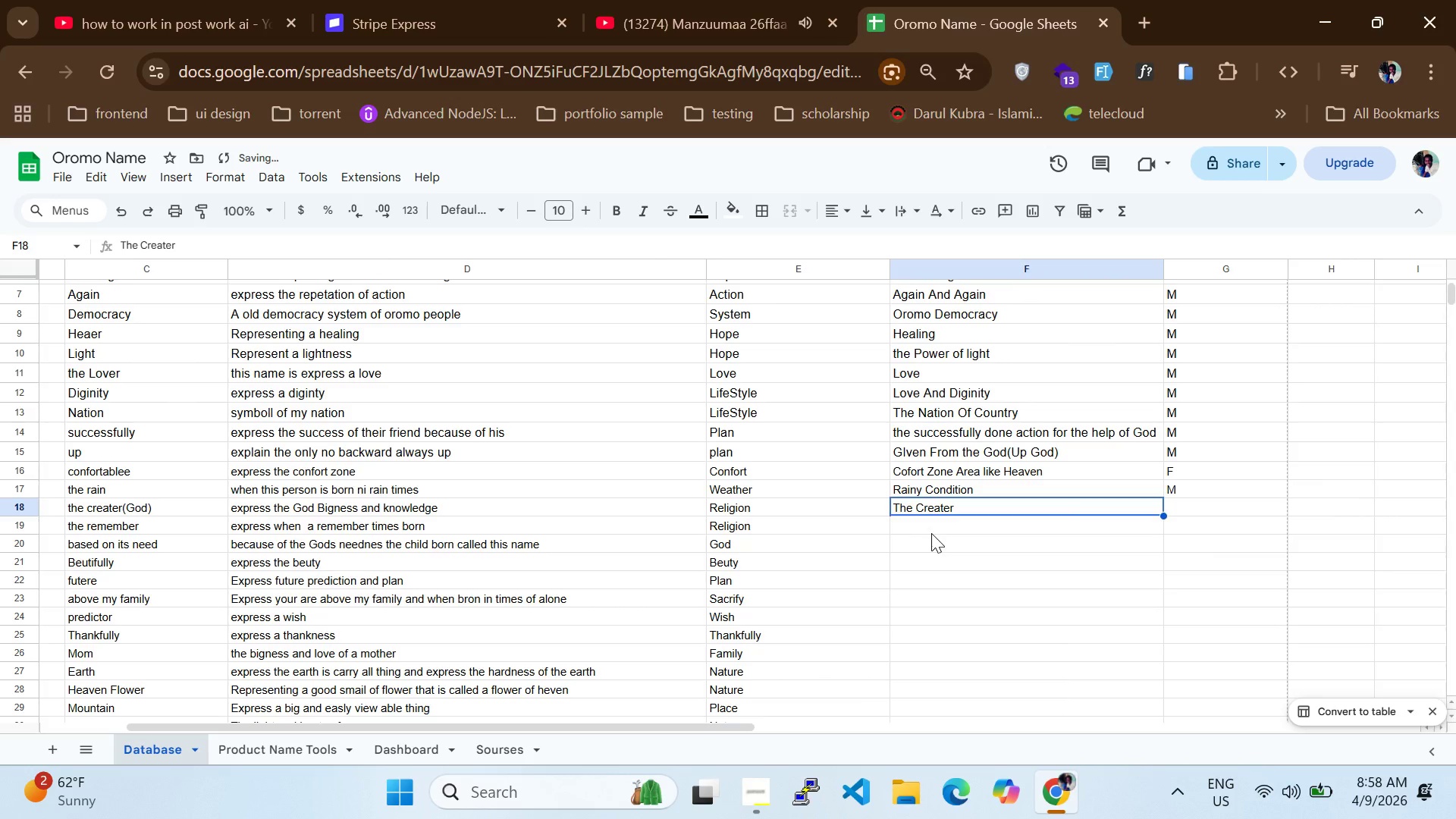 
left_click([931, 533])
 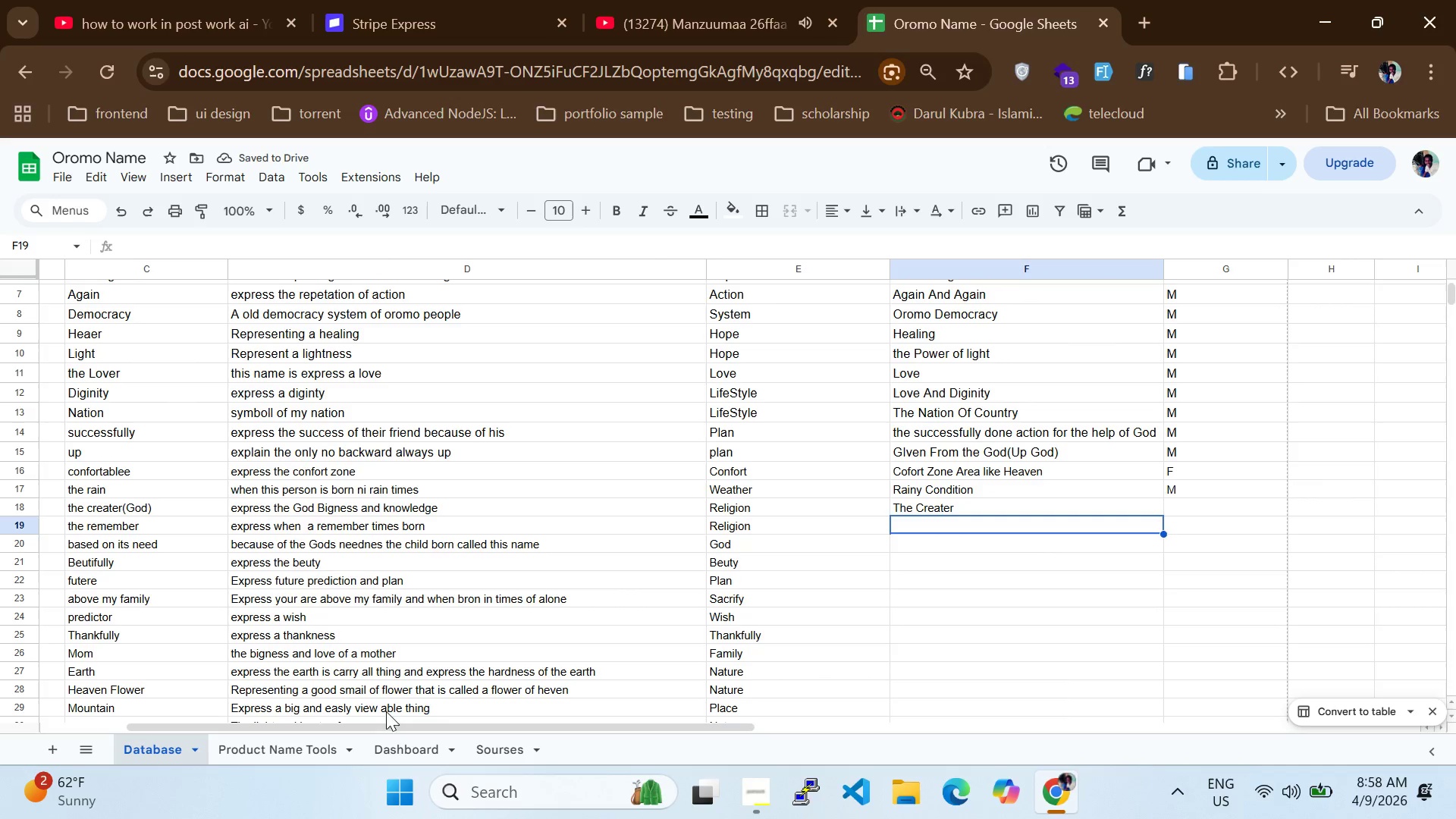 
scroll: coordinate [579, 572], scroll_direction: down, amount: 2.0
 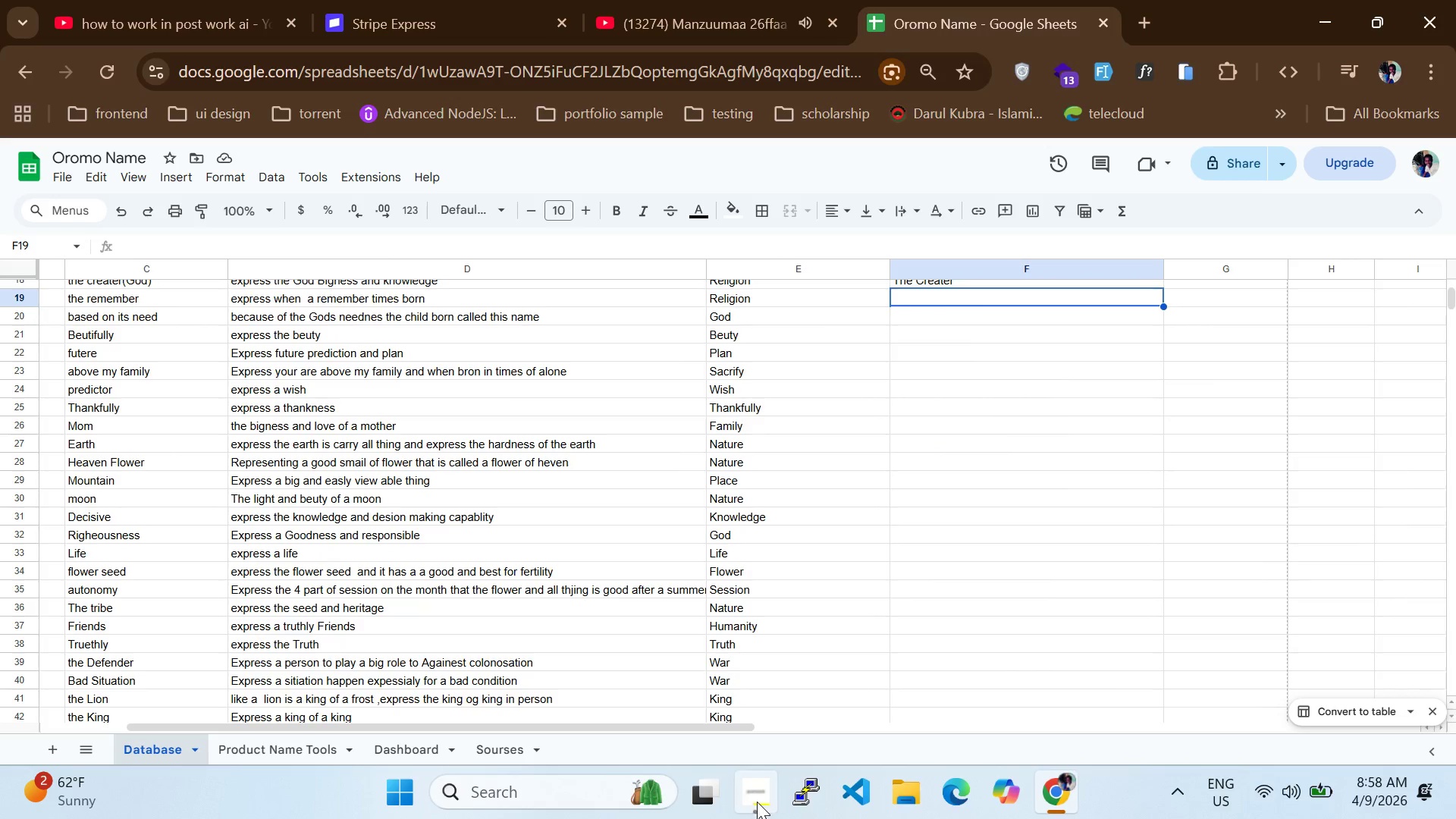 
left_click([752, 795])